 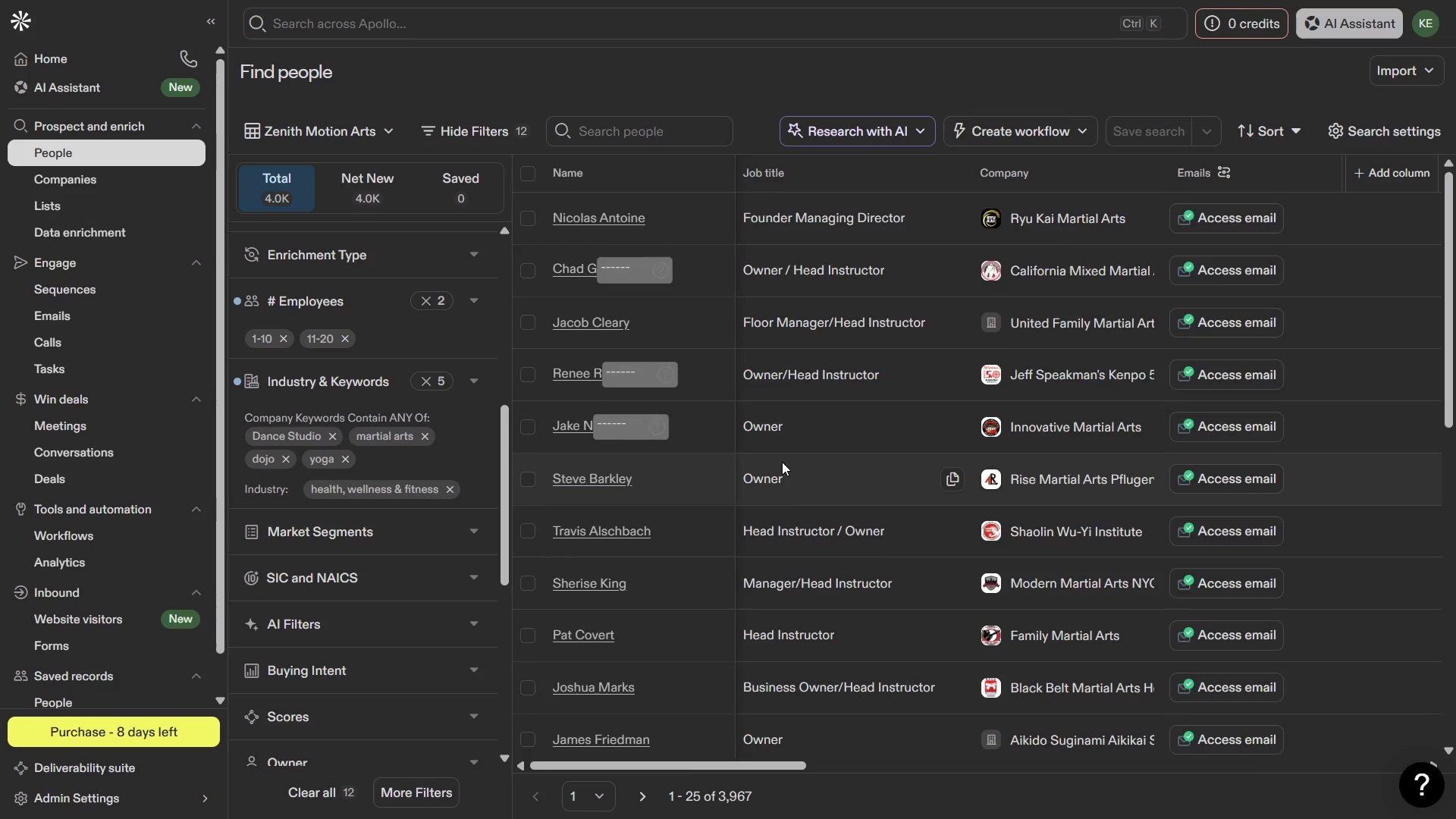 
key(PrintScreen)
 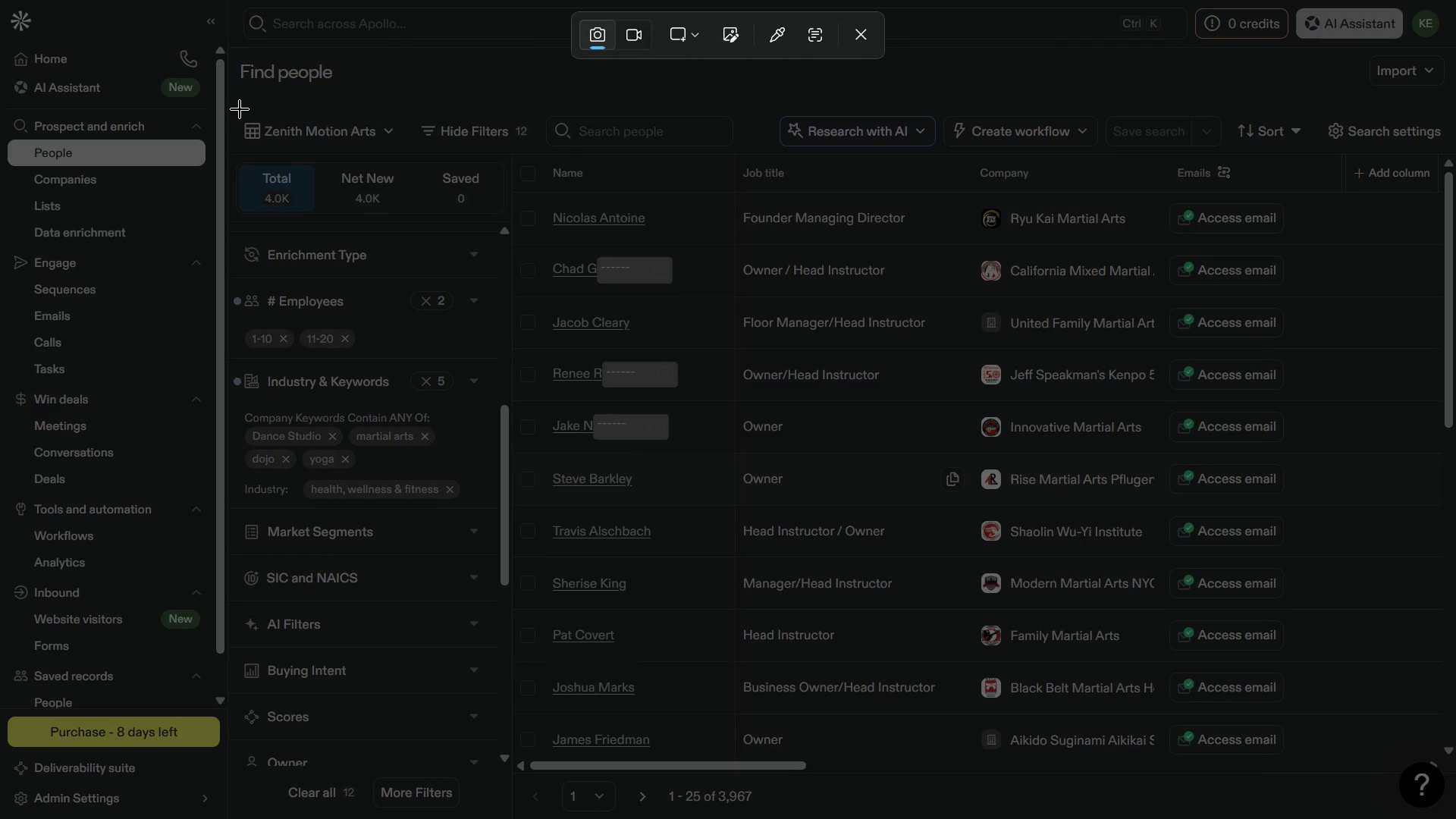 
wait(11.16)
 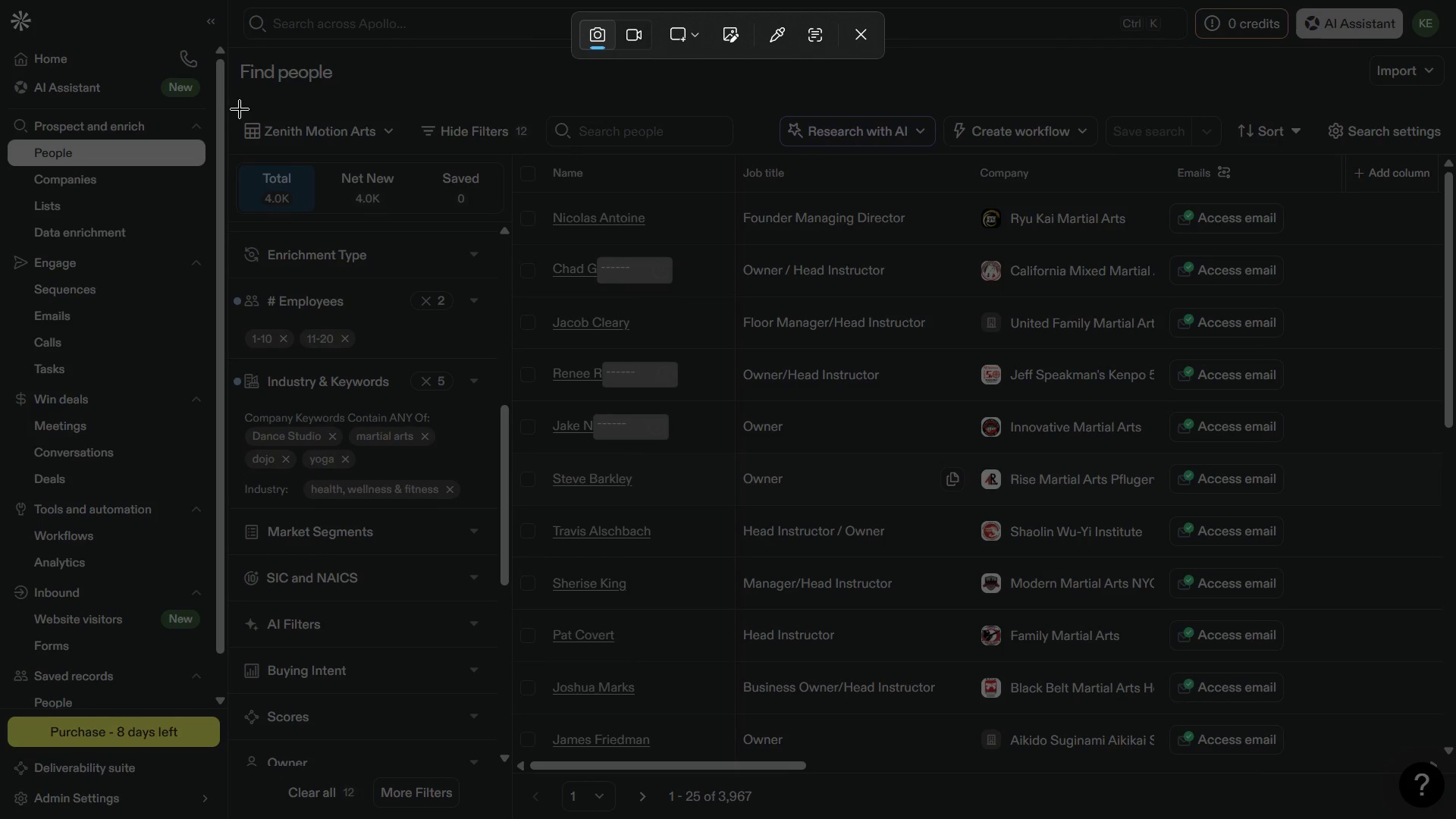 
left_click_drag(start_coordinate=[535, 154], to_coordinate=[1311, 778])
 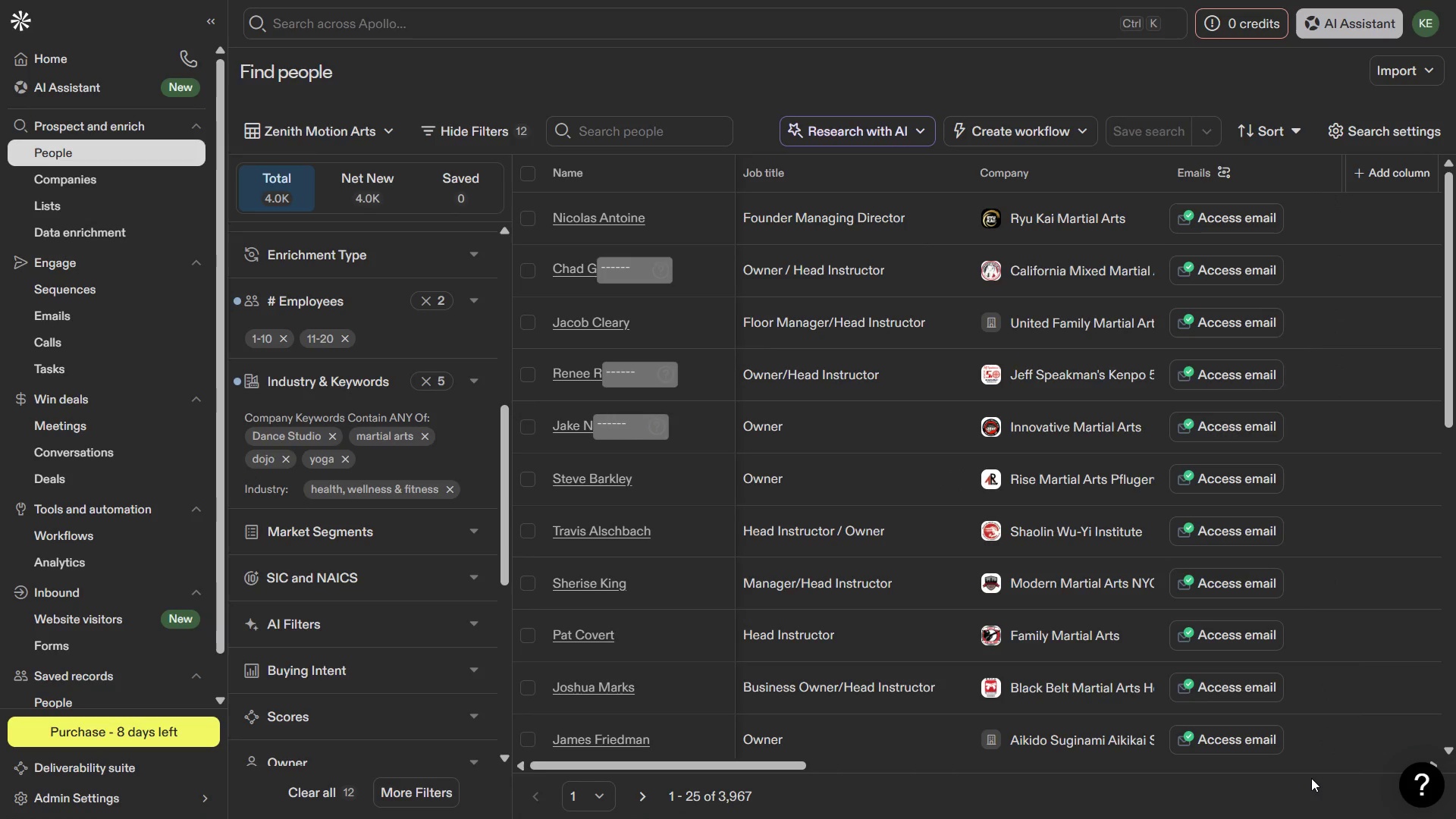 
wait(7.09)
 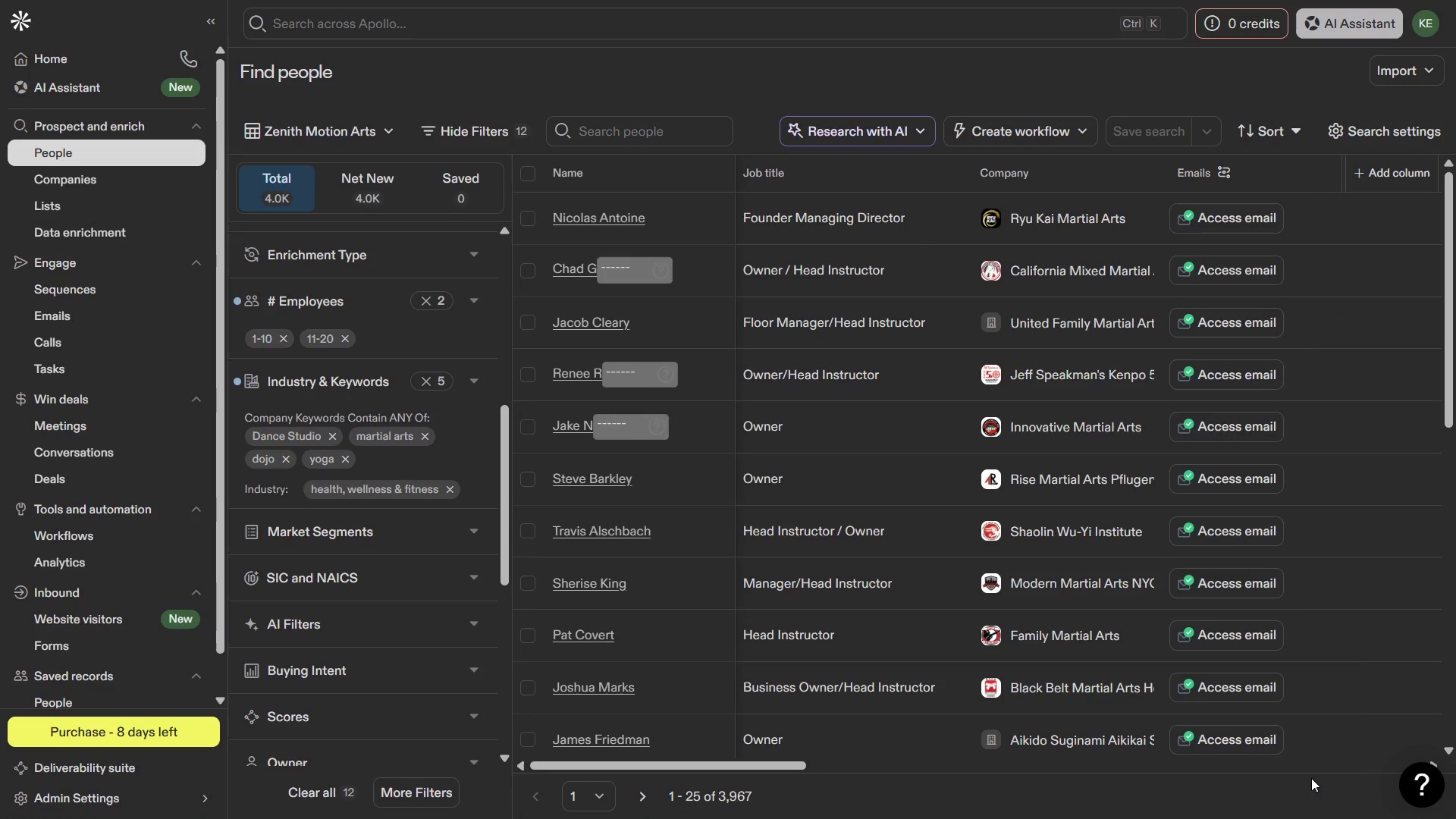 
mouse_move([923, 573])
 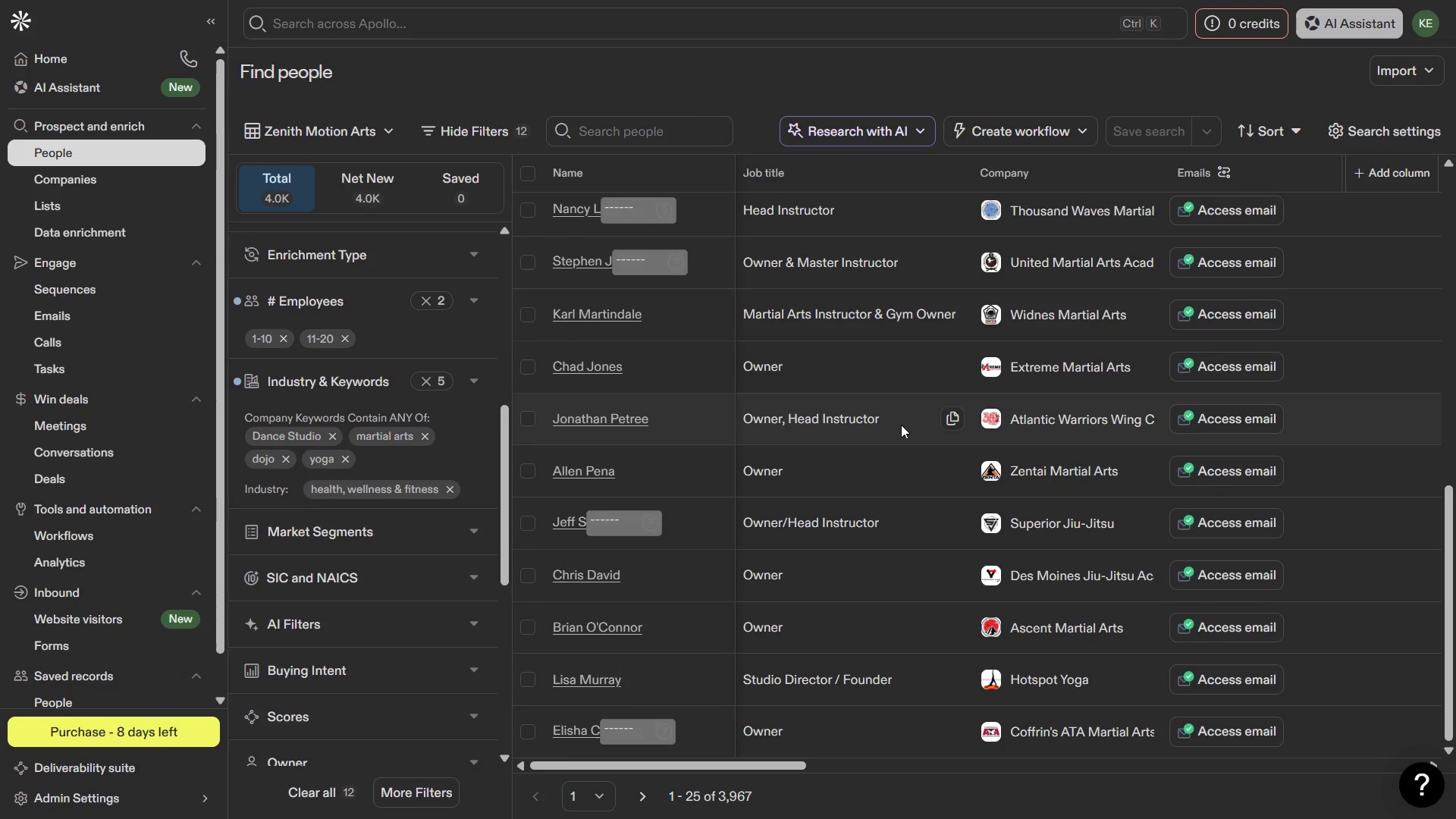 
wait(5.77)
 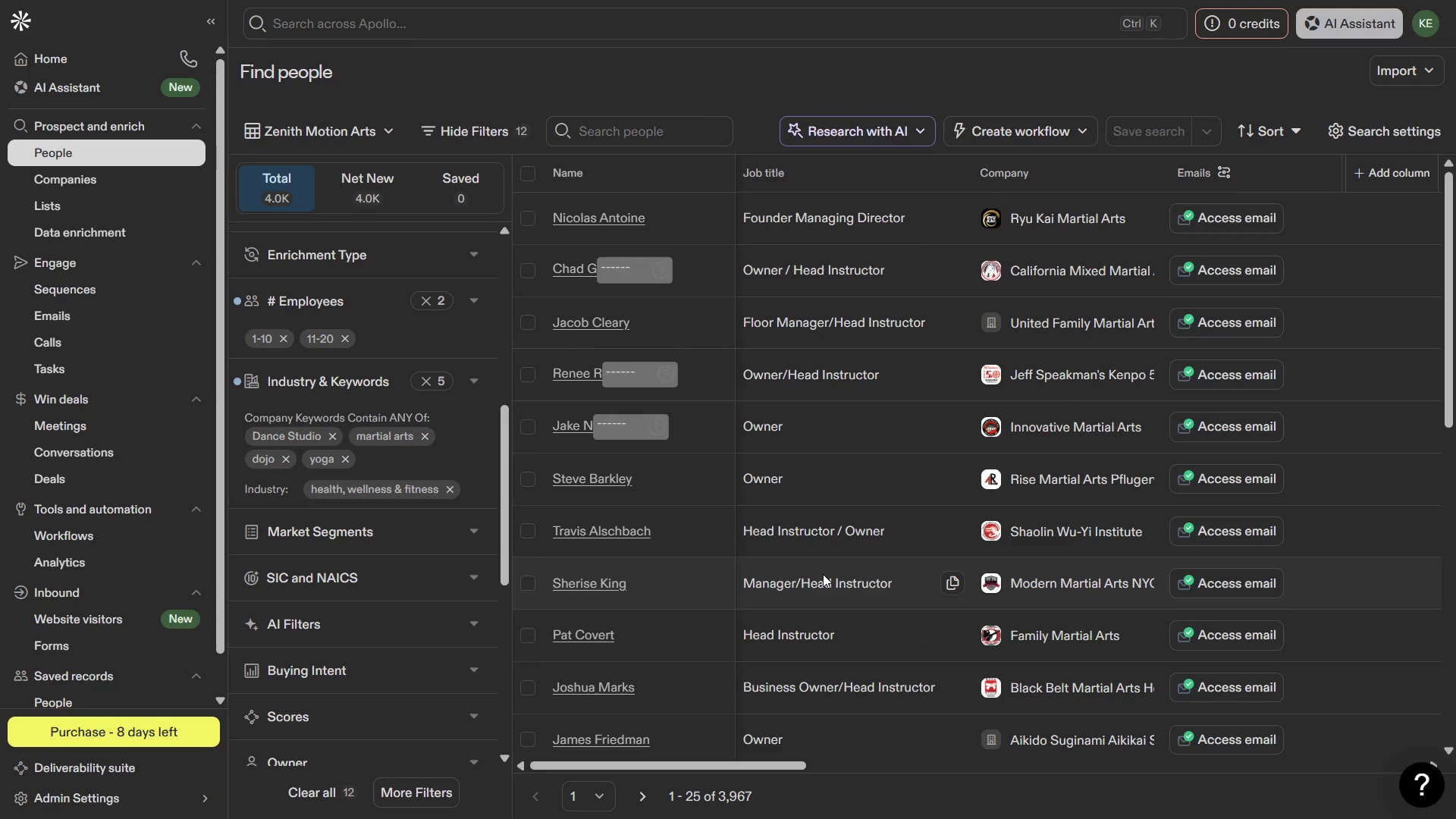 
key(PrintScreen)
 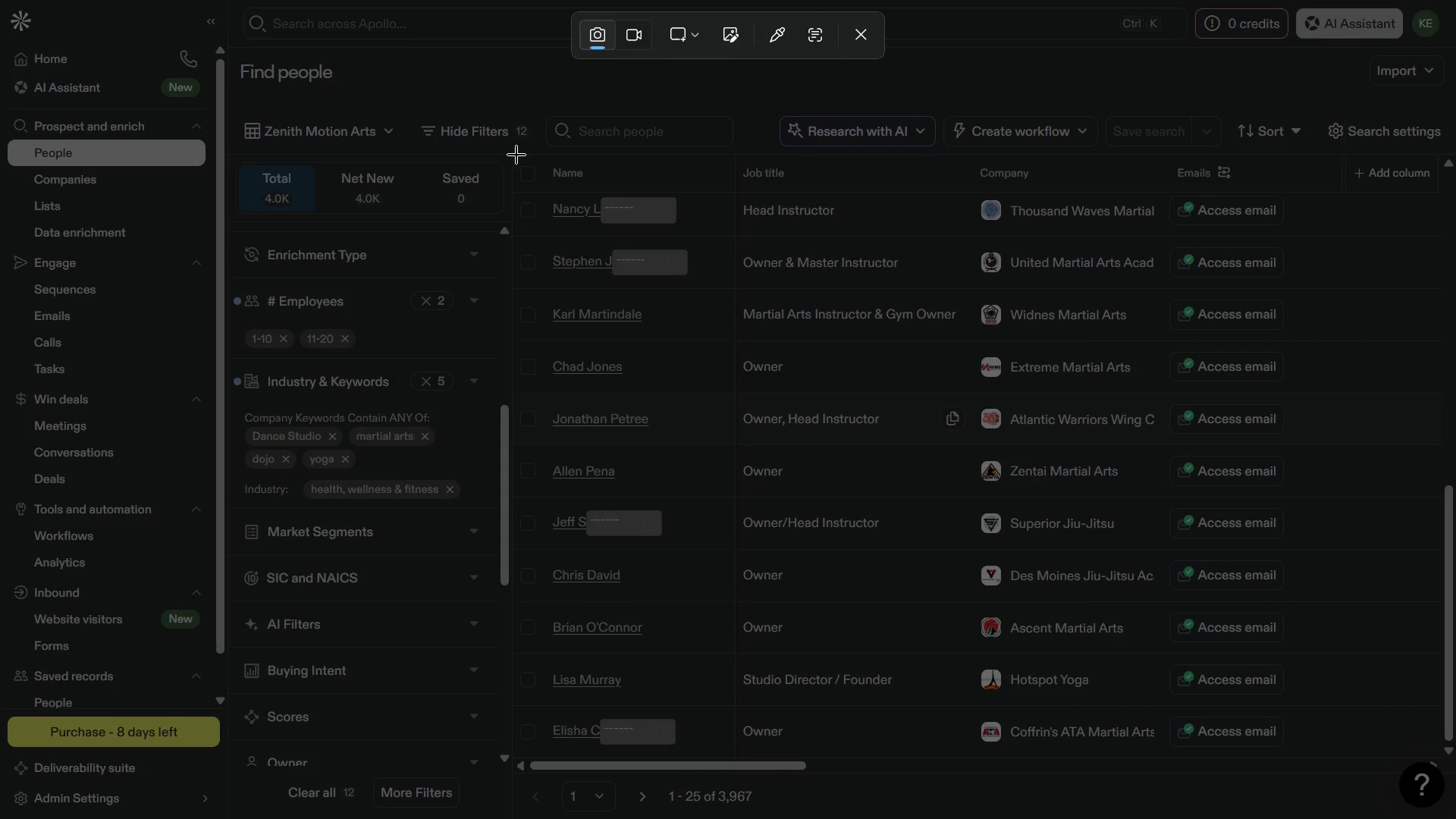 
left_click([512, 155])
 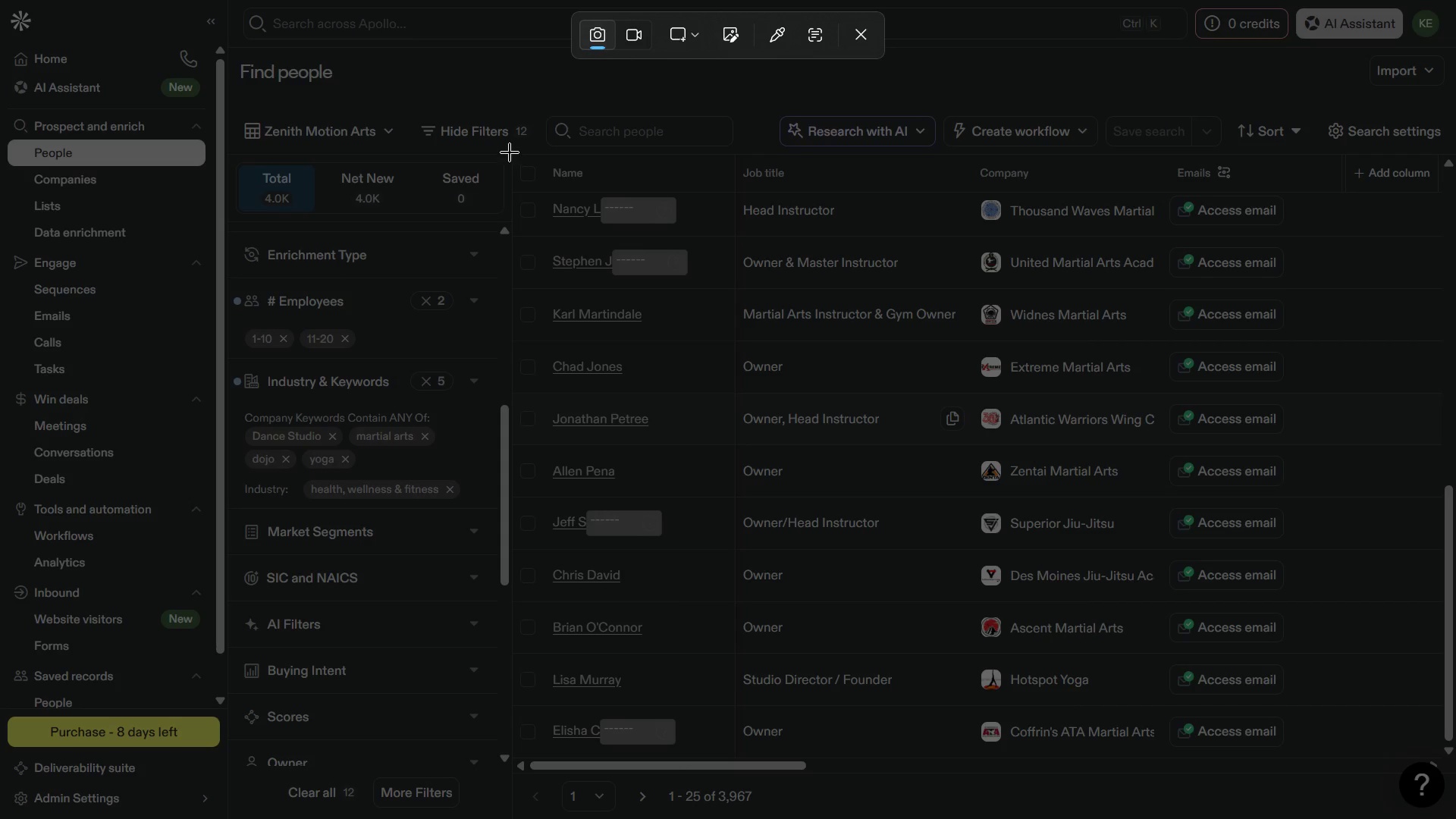 
left_click_drag(start_coordinate=[513, 152], to_coordinate=[1301, 767])
 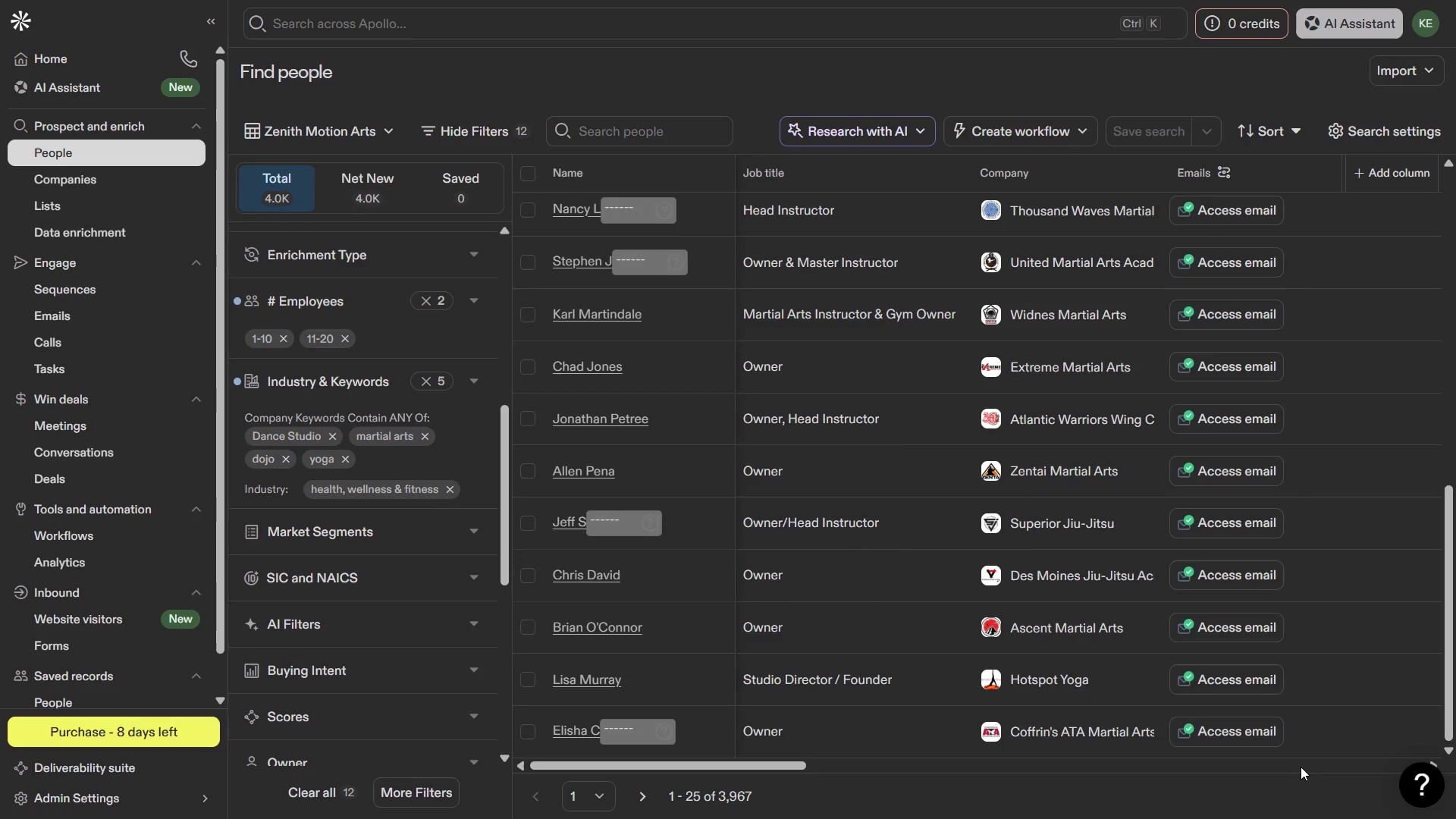 
wait(11.34)
 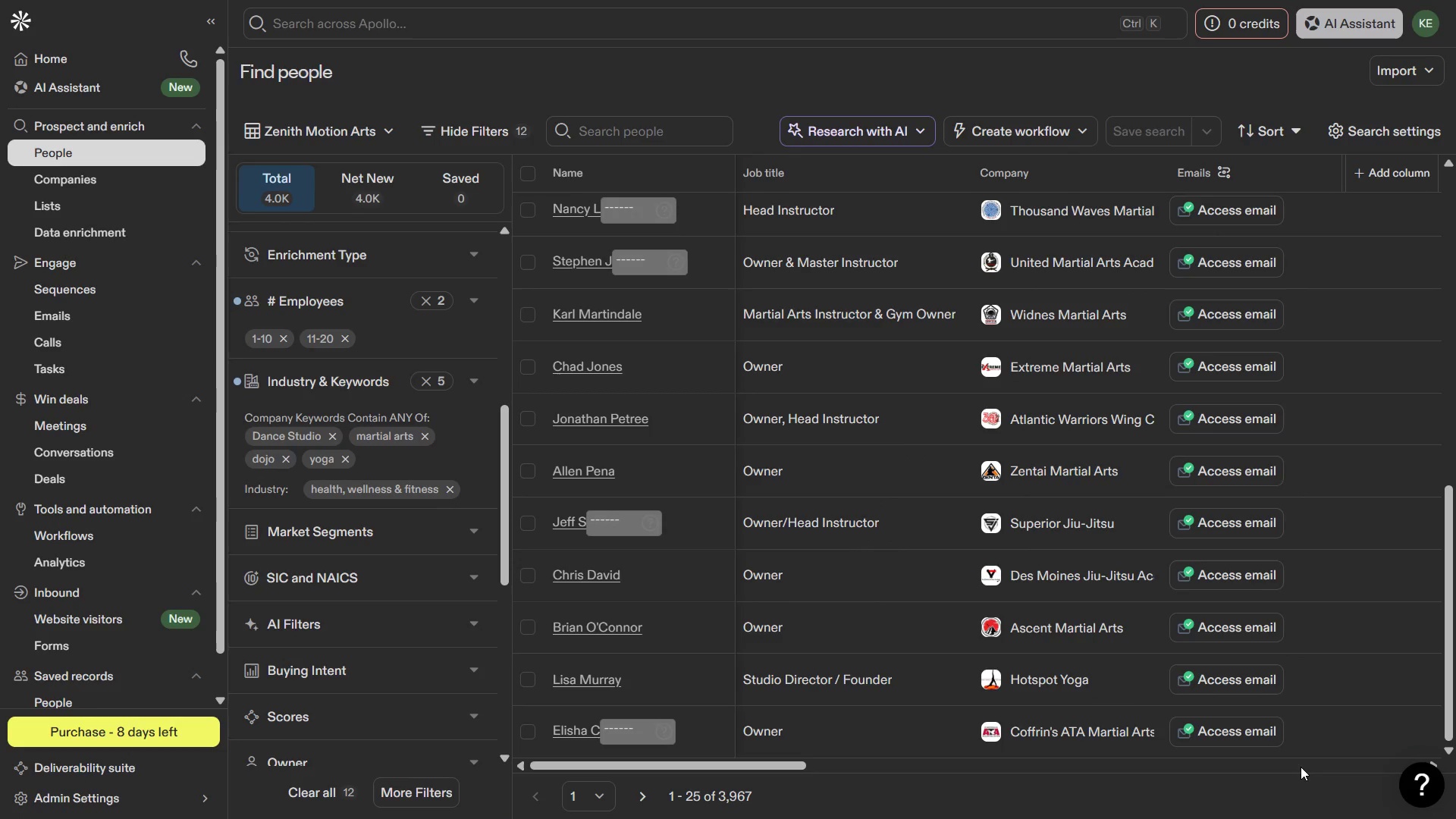 
key(Meta+MetaLeft)
 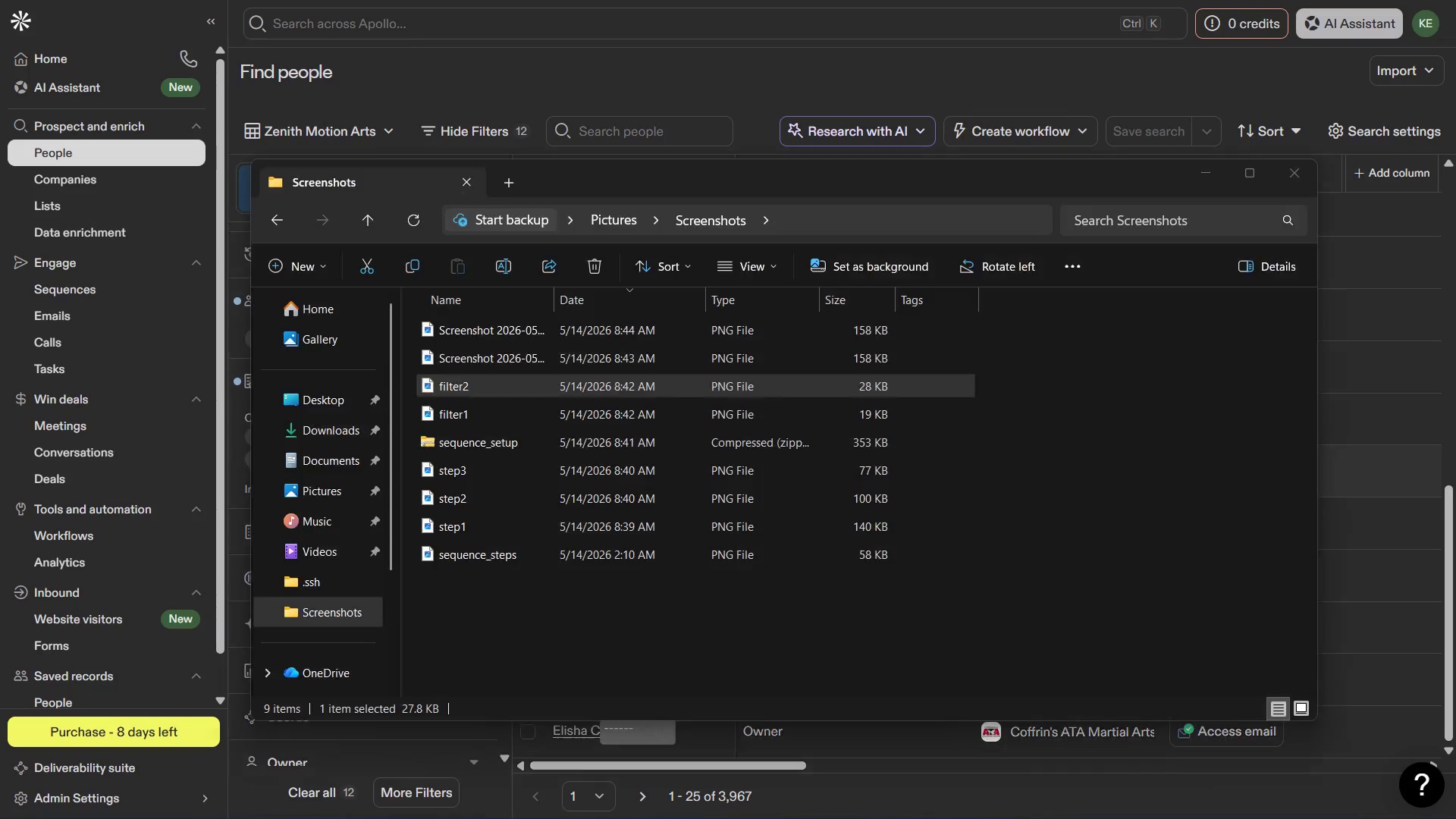 
key(Meta+1)
 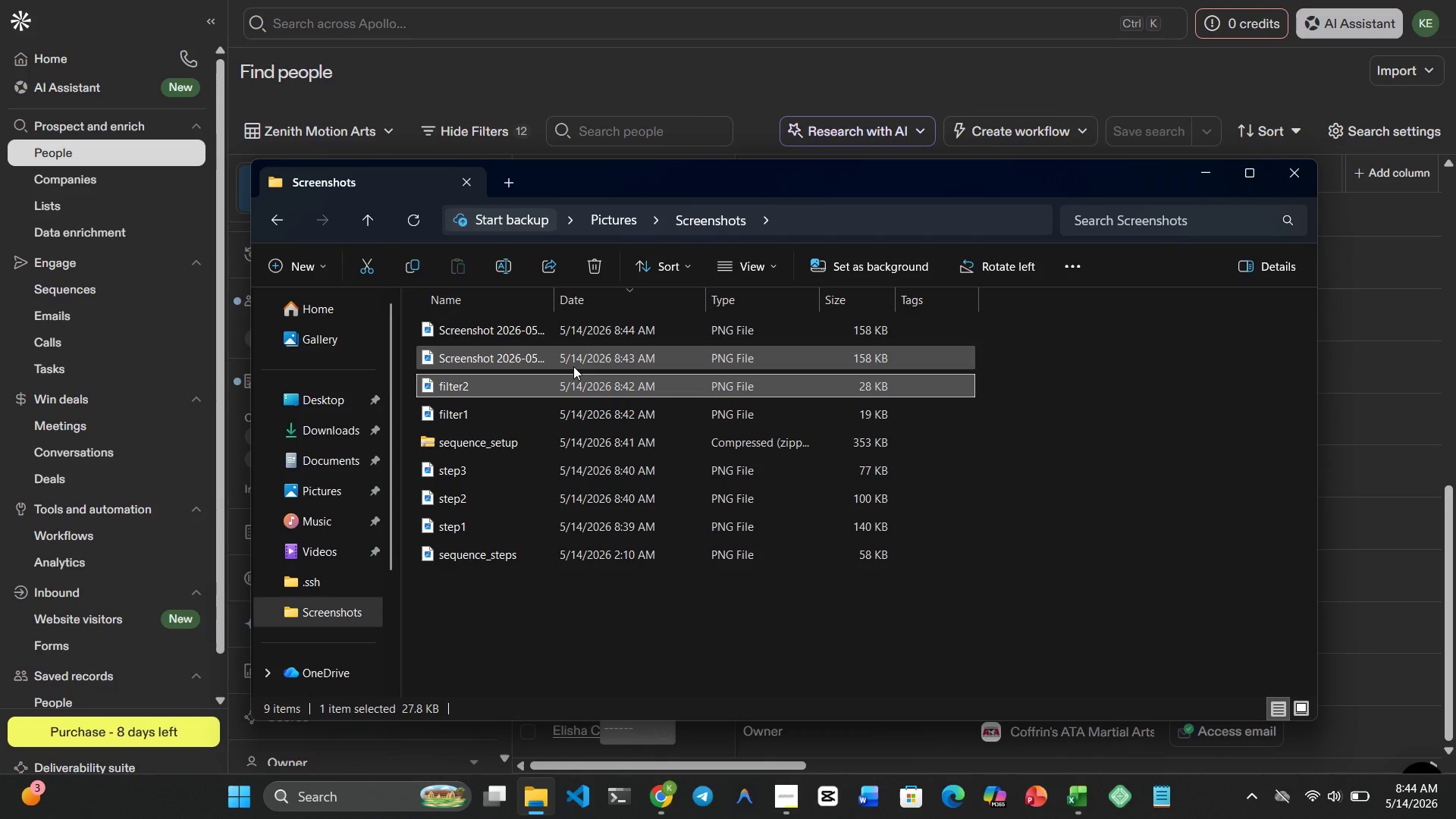 
left_click([560, 362])
 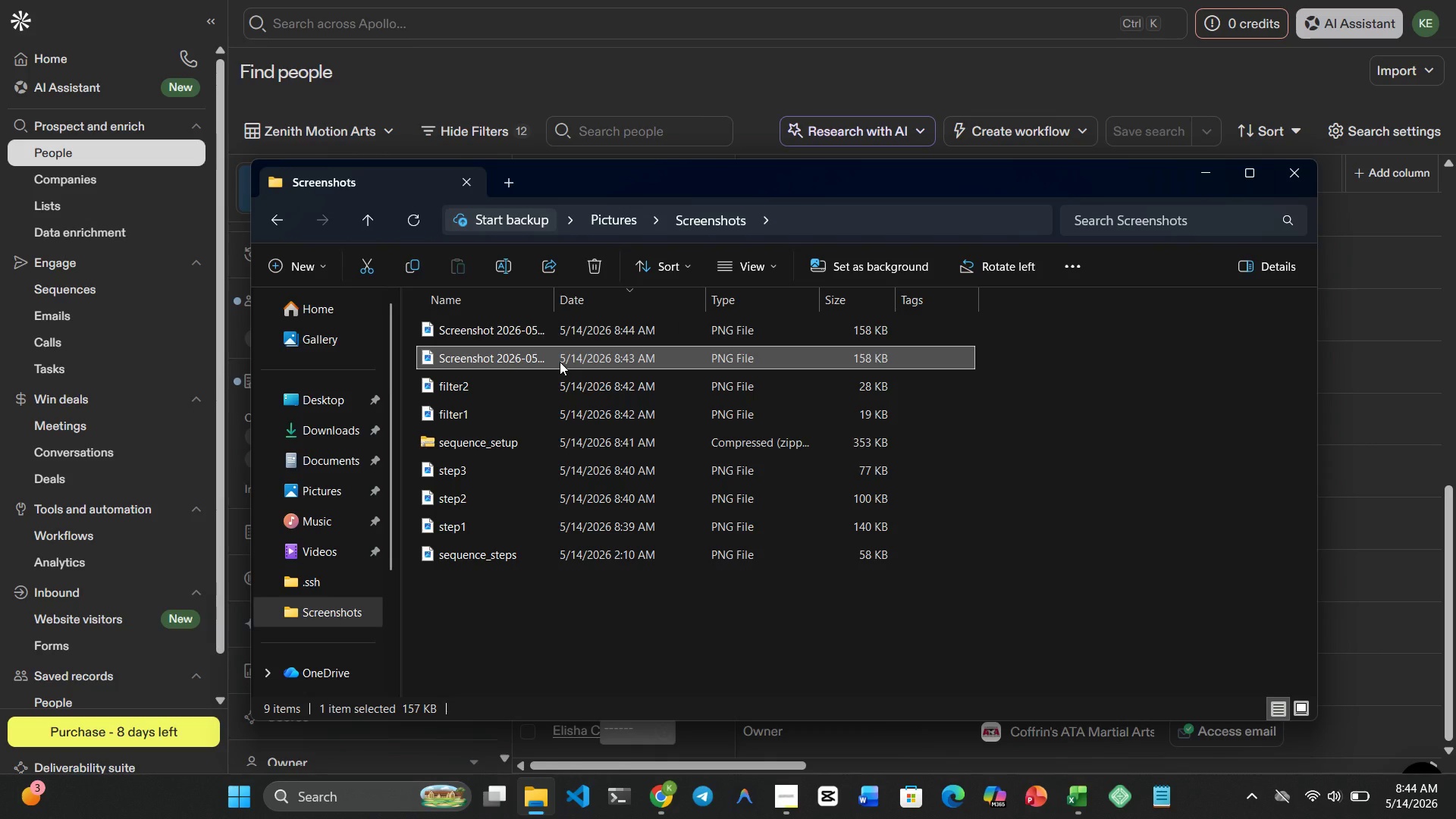 
right_click([560, 362])
 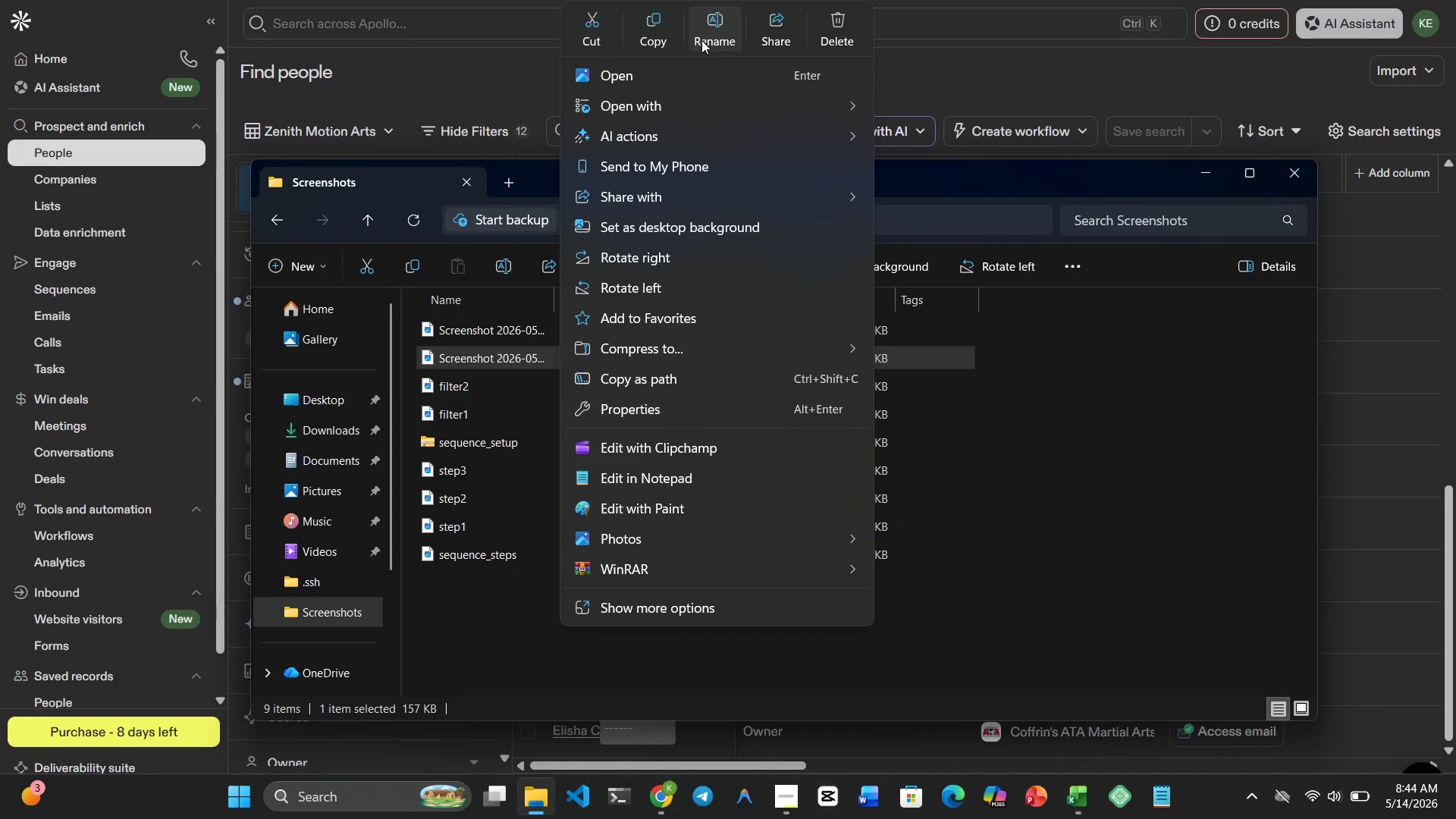 
left_click([701, 40])
 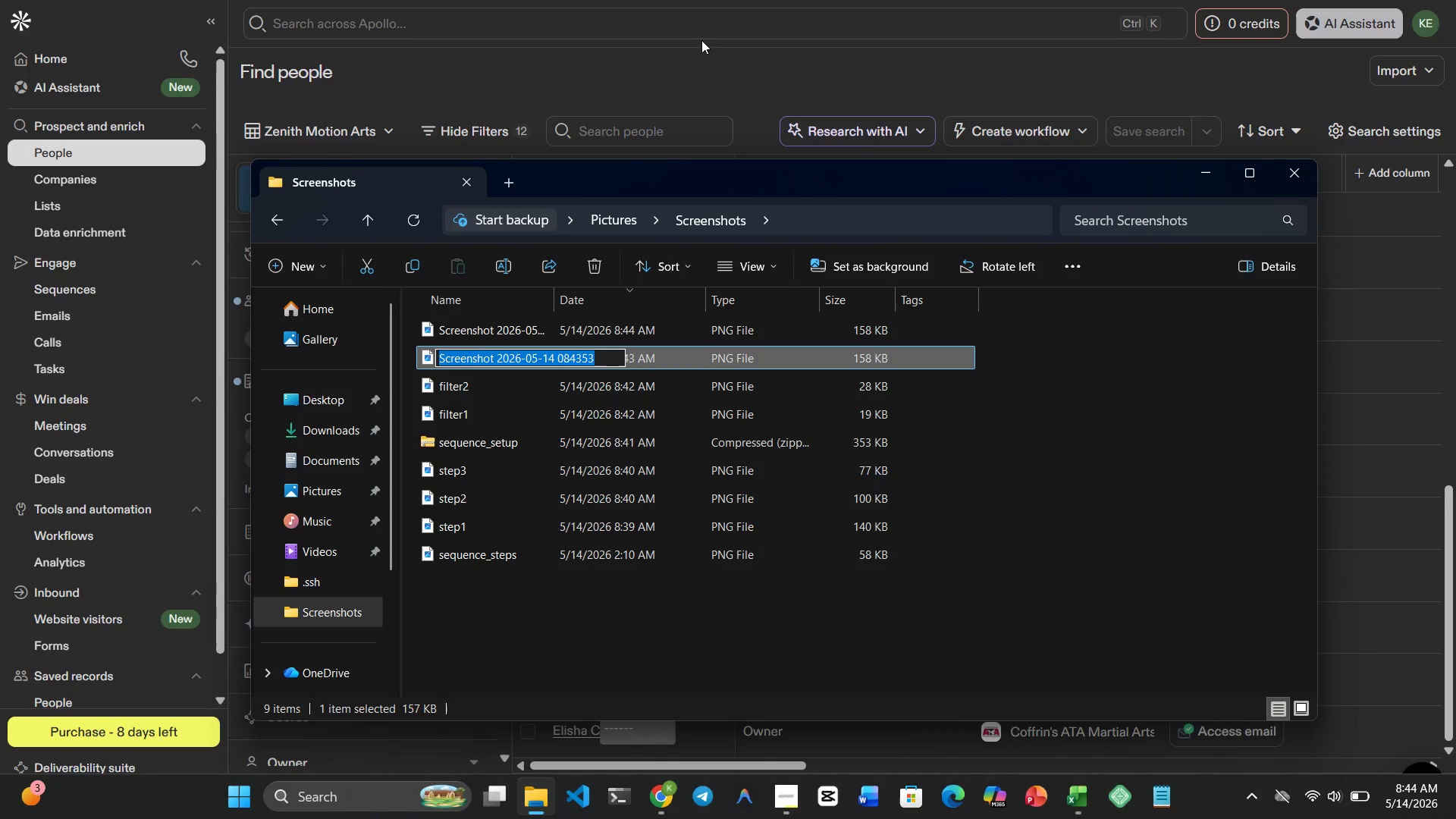 
type(search_result1)
 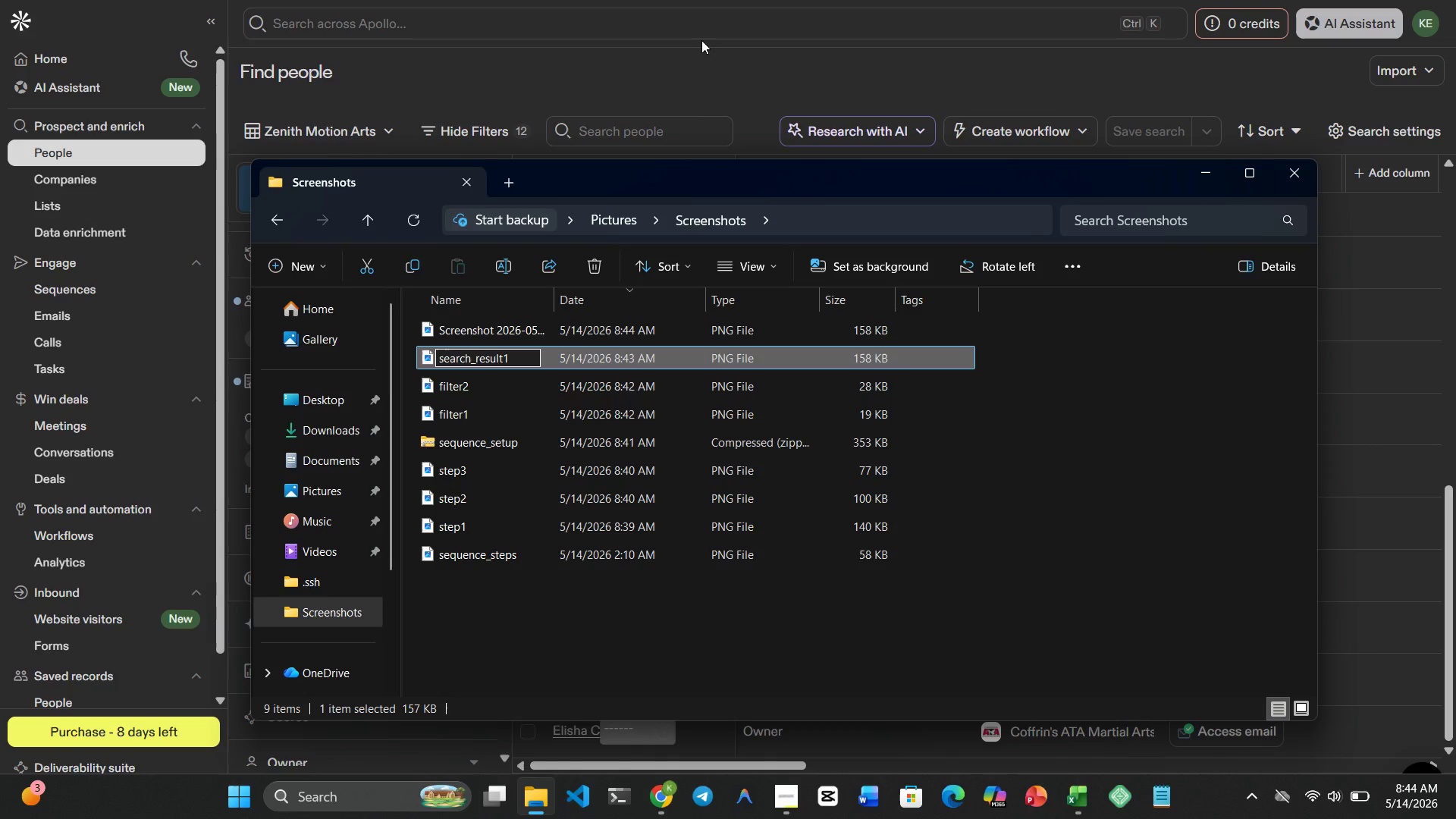 
key(Enter)
 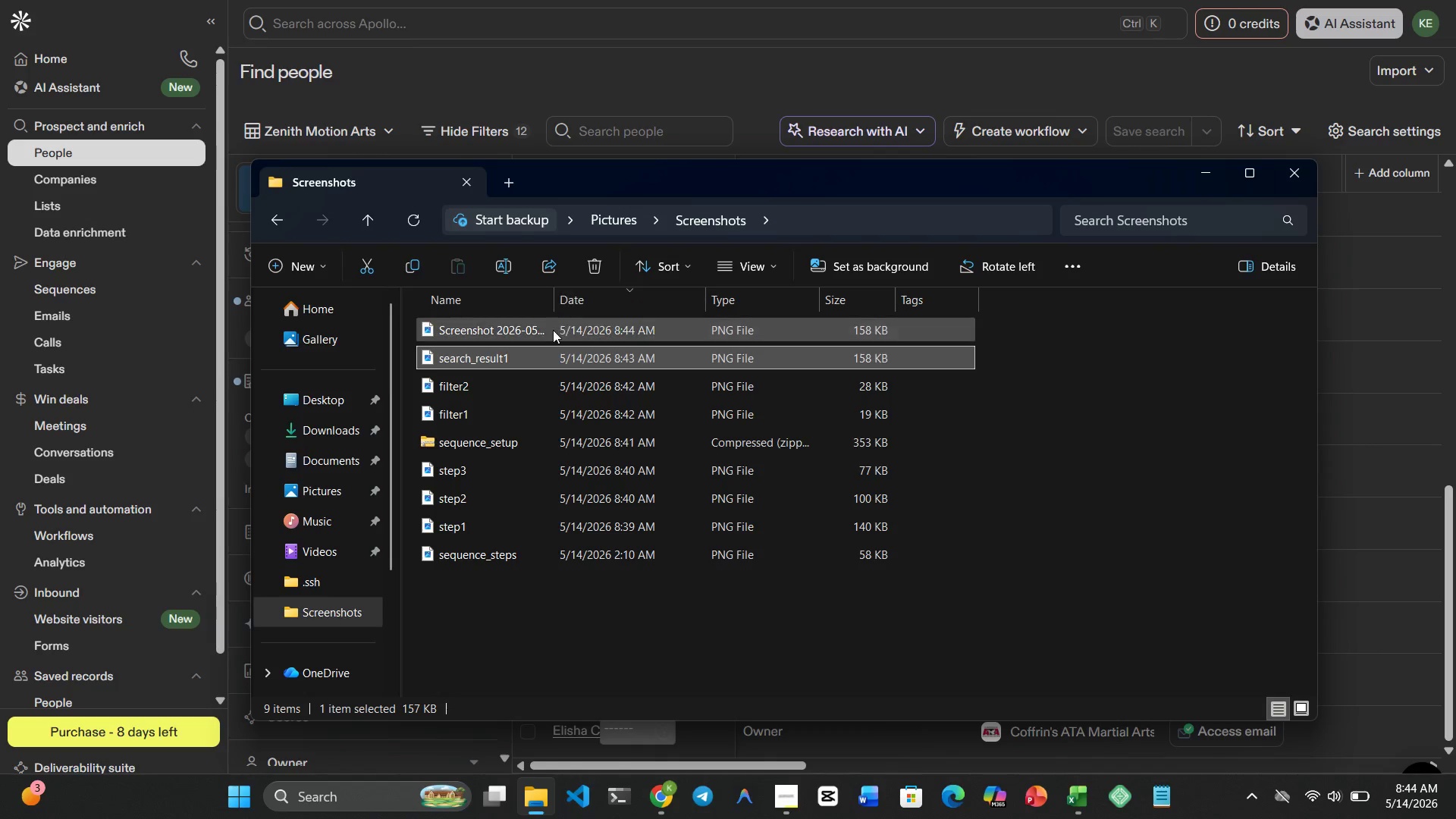 
left_click([526, 340])
 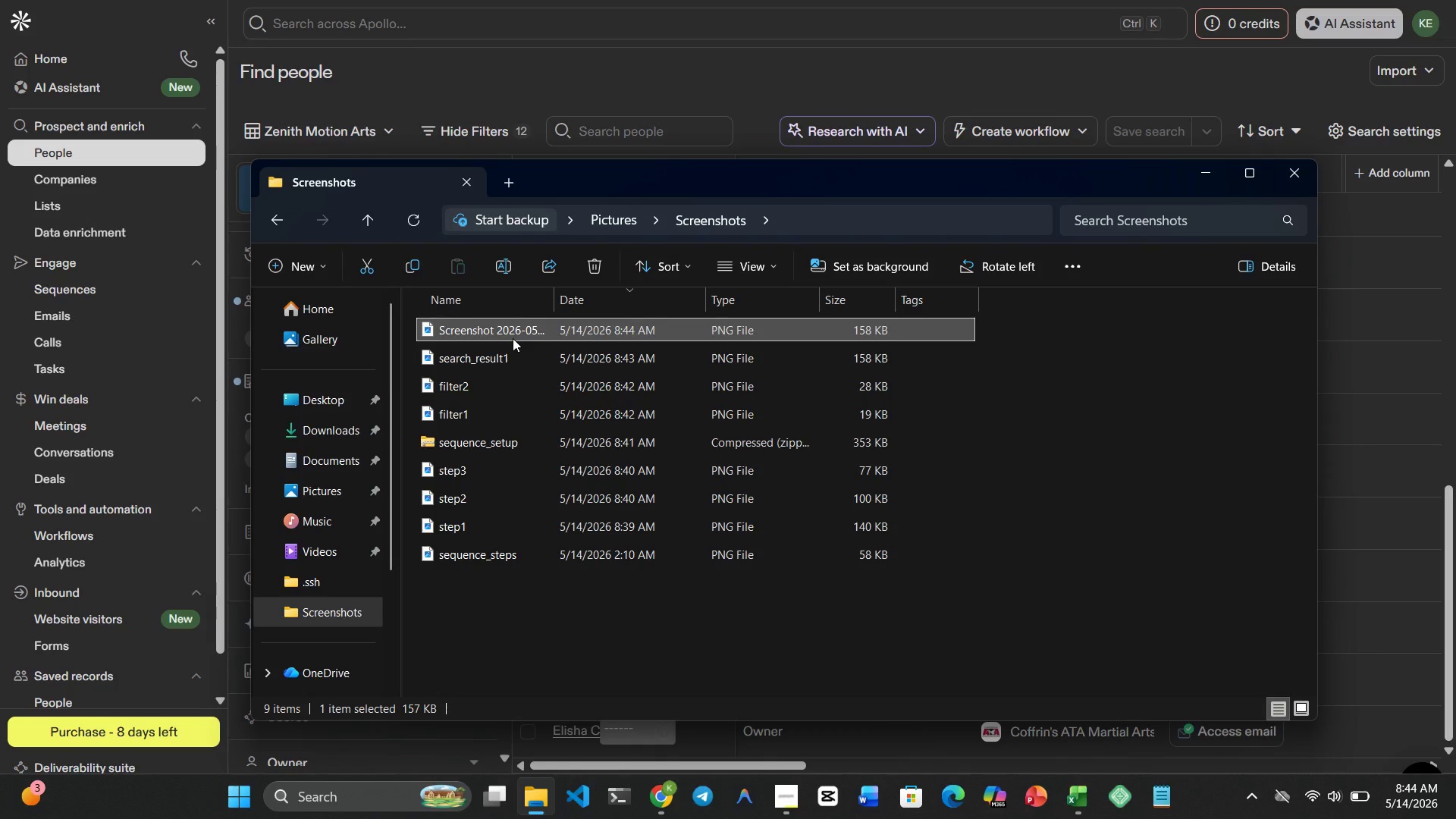 
right_click([513, 338])
 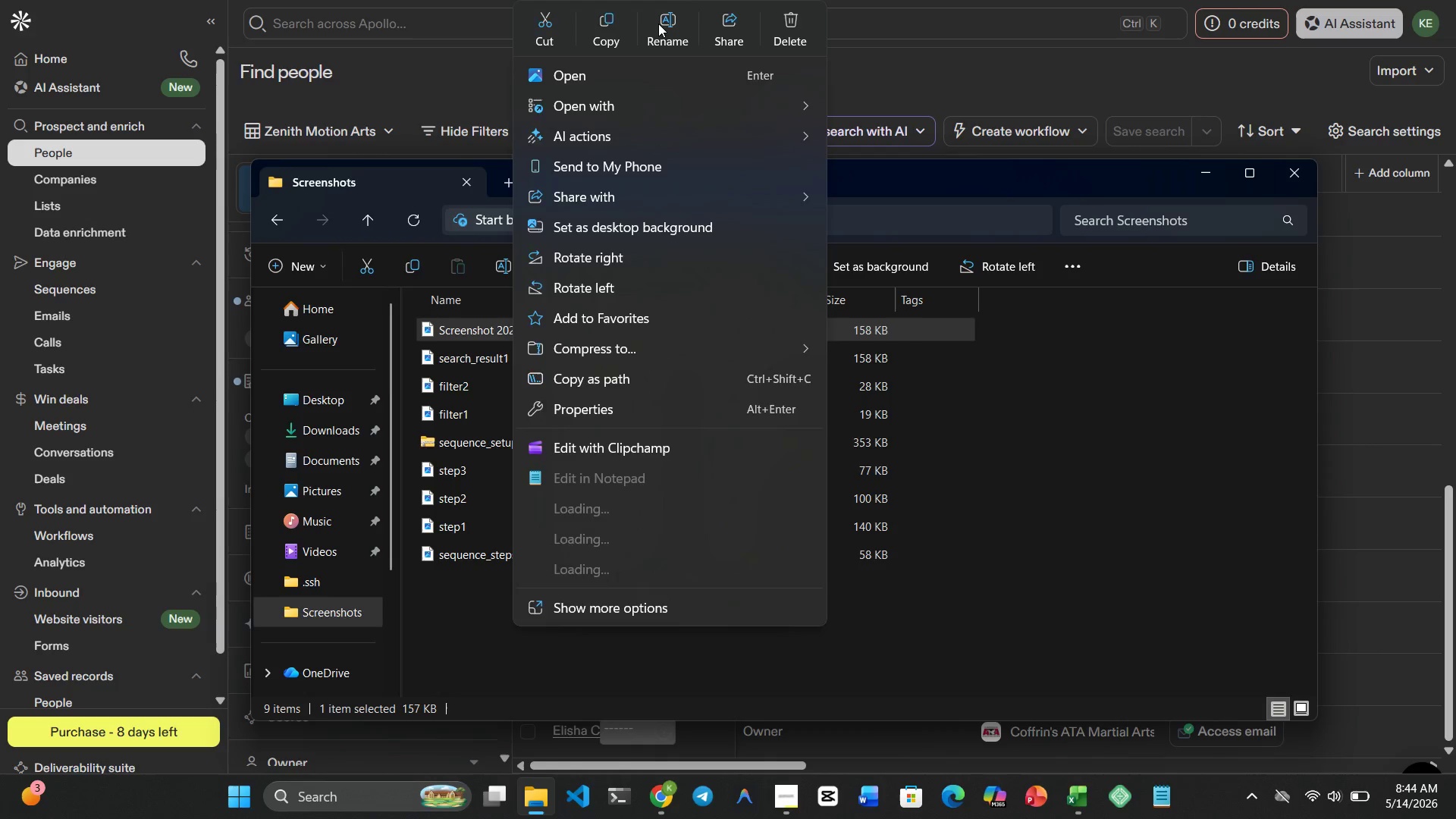 
left_click([660, 23])
 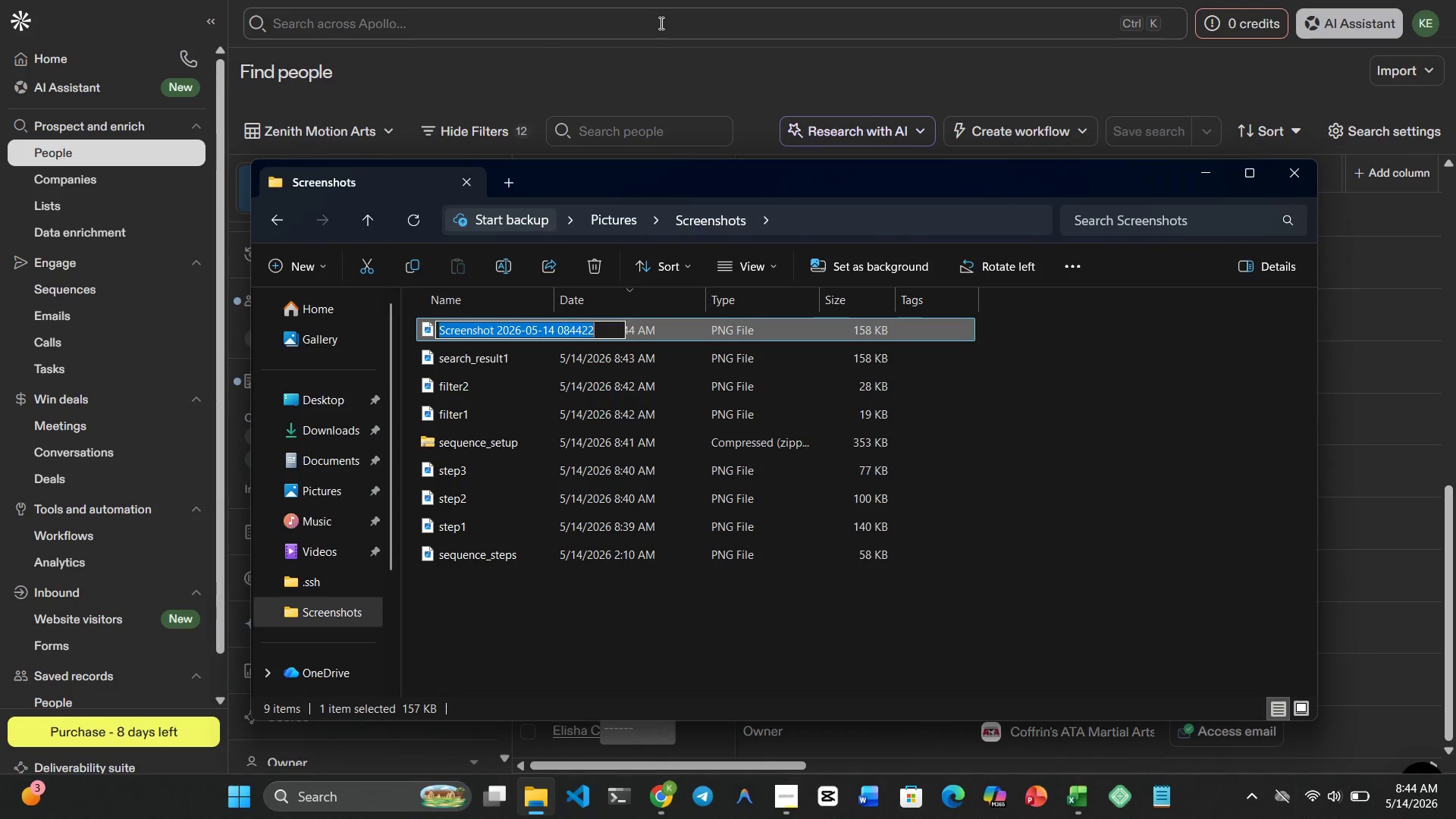 
type(search_result2)
 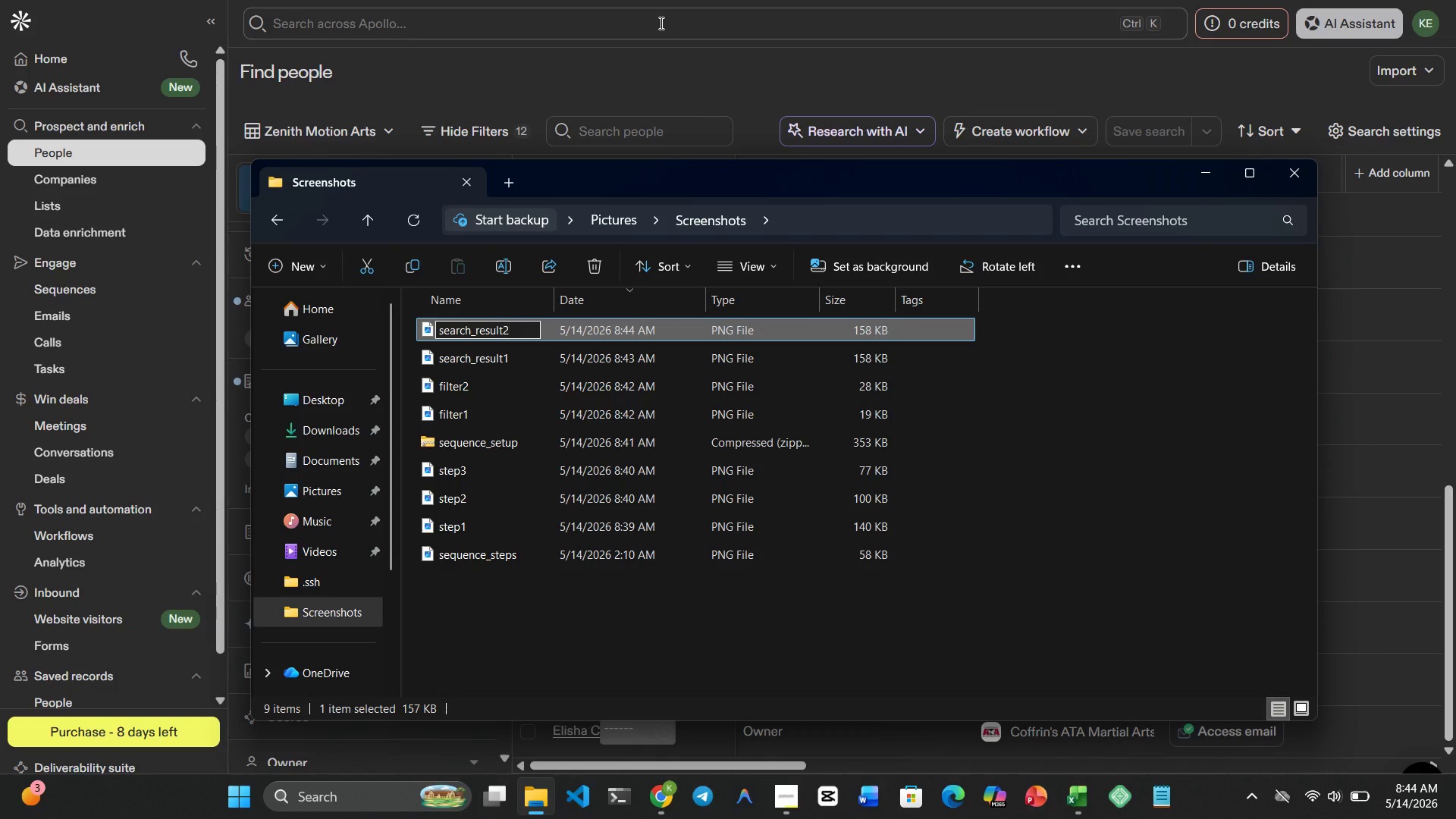 
key(Enter)
 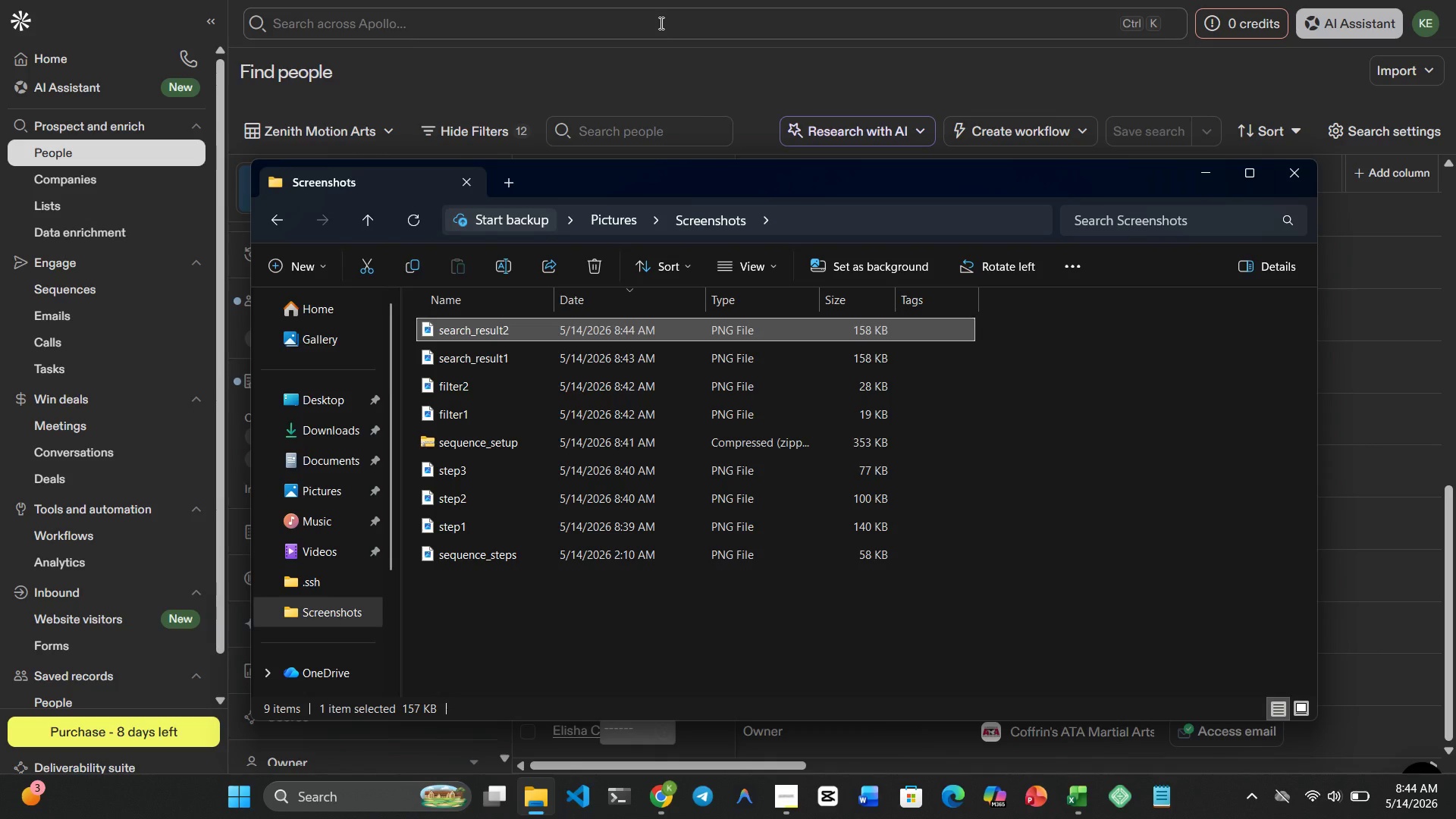 
key(Meta+4)
 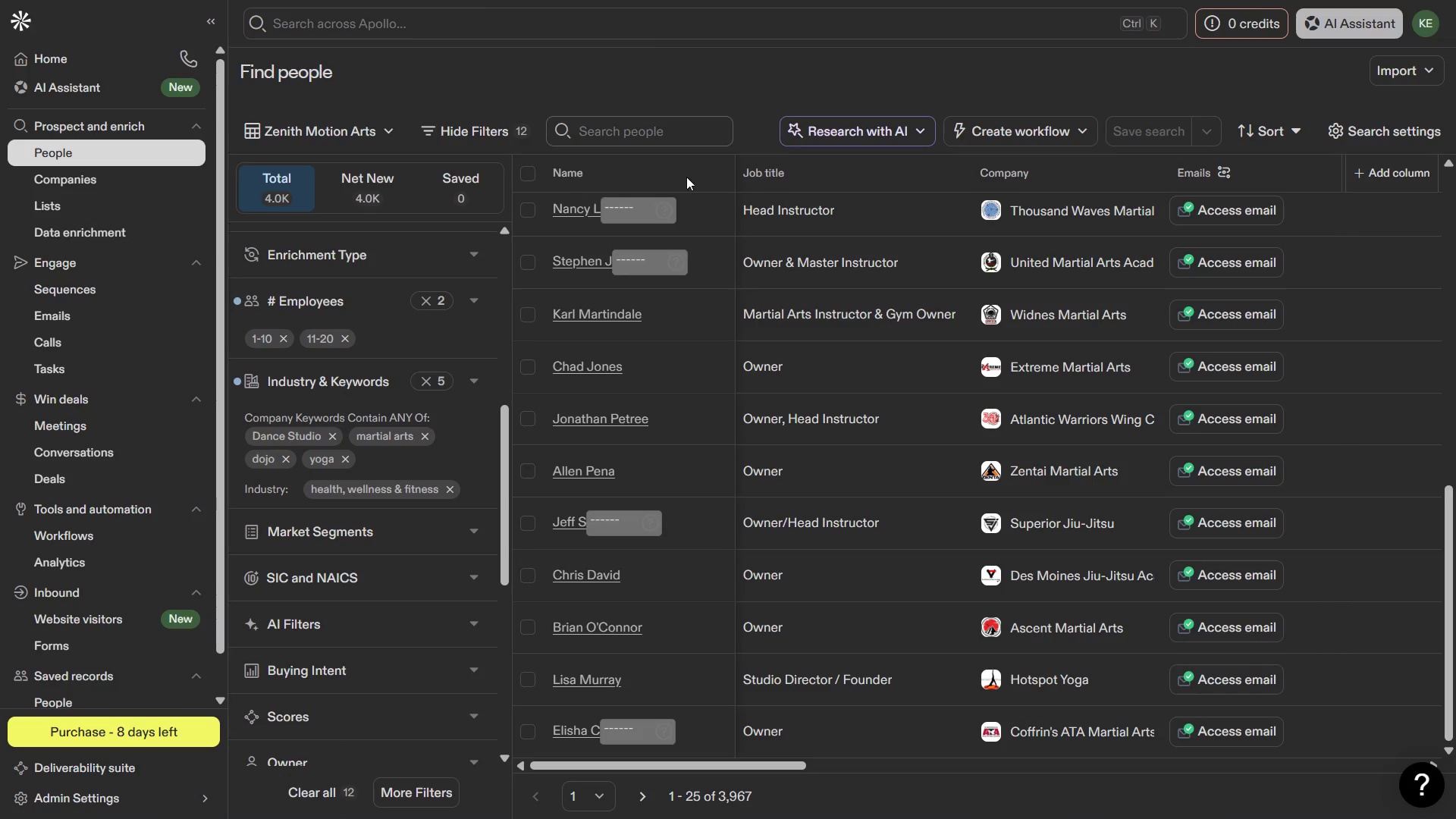 
mouse_move([651, 550])
 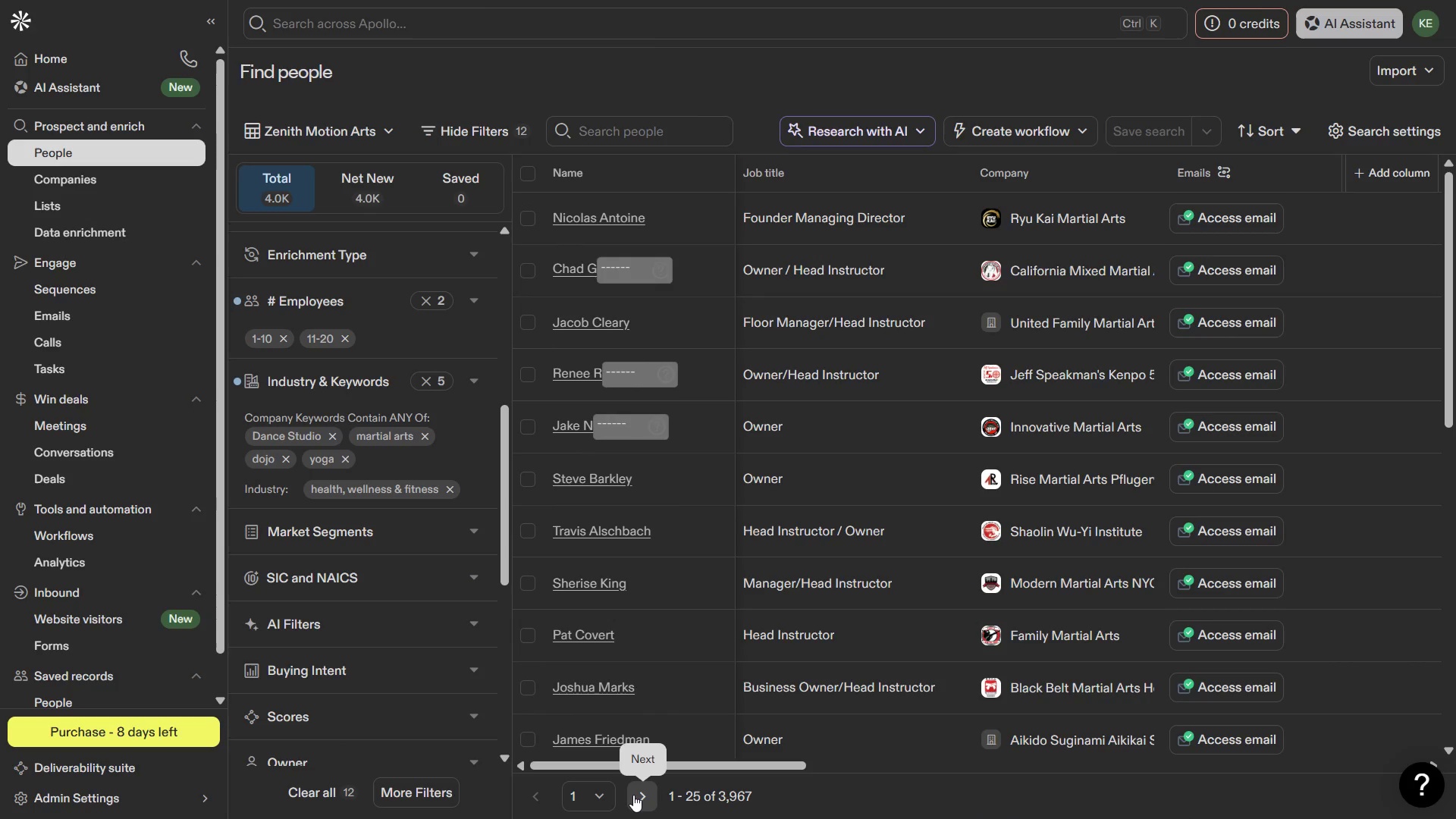 
left_click([633, 795])
 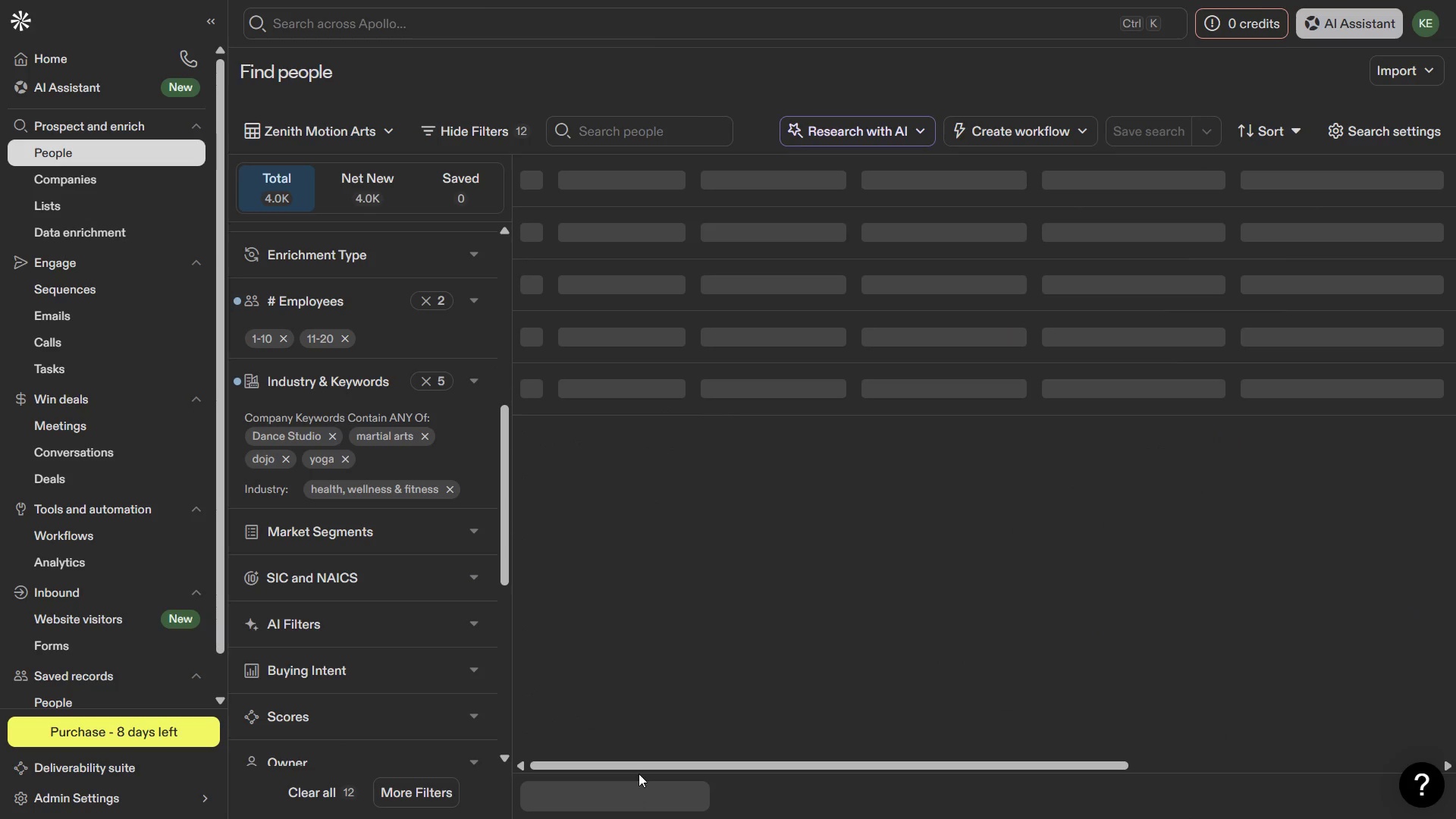 
mouse_move([722, 404])
 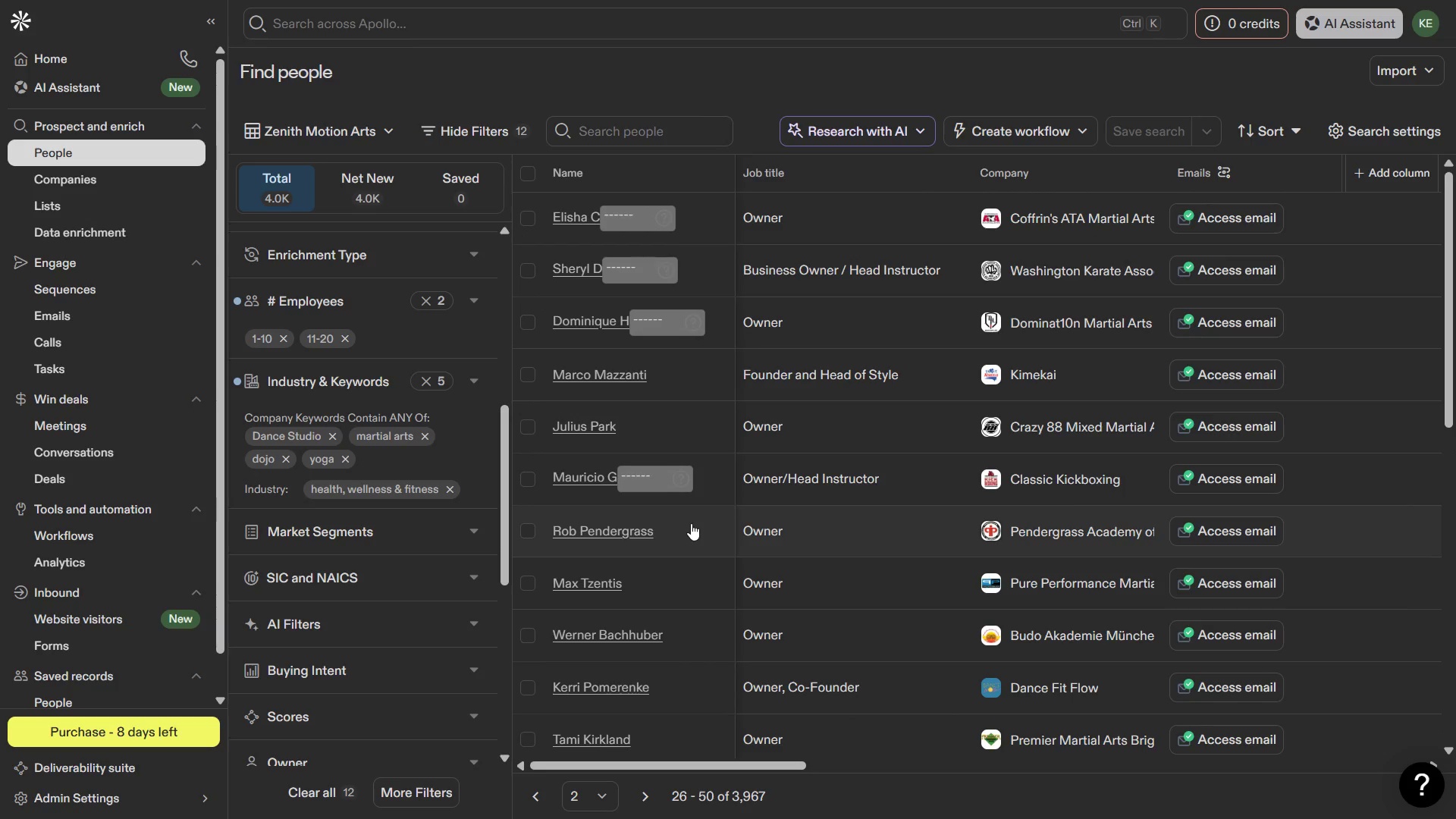 
key(PrintScreen)
 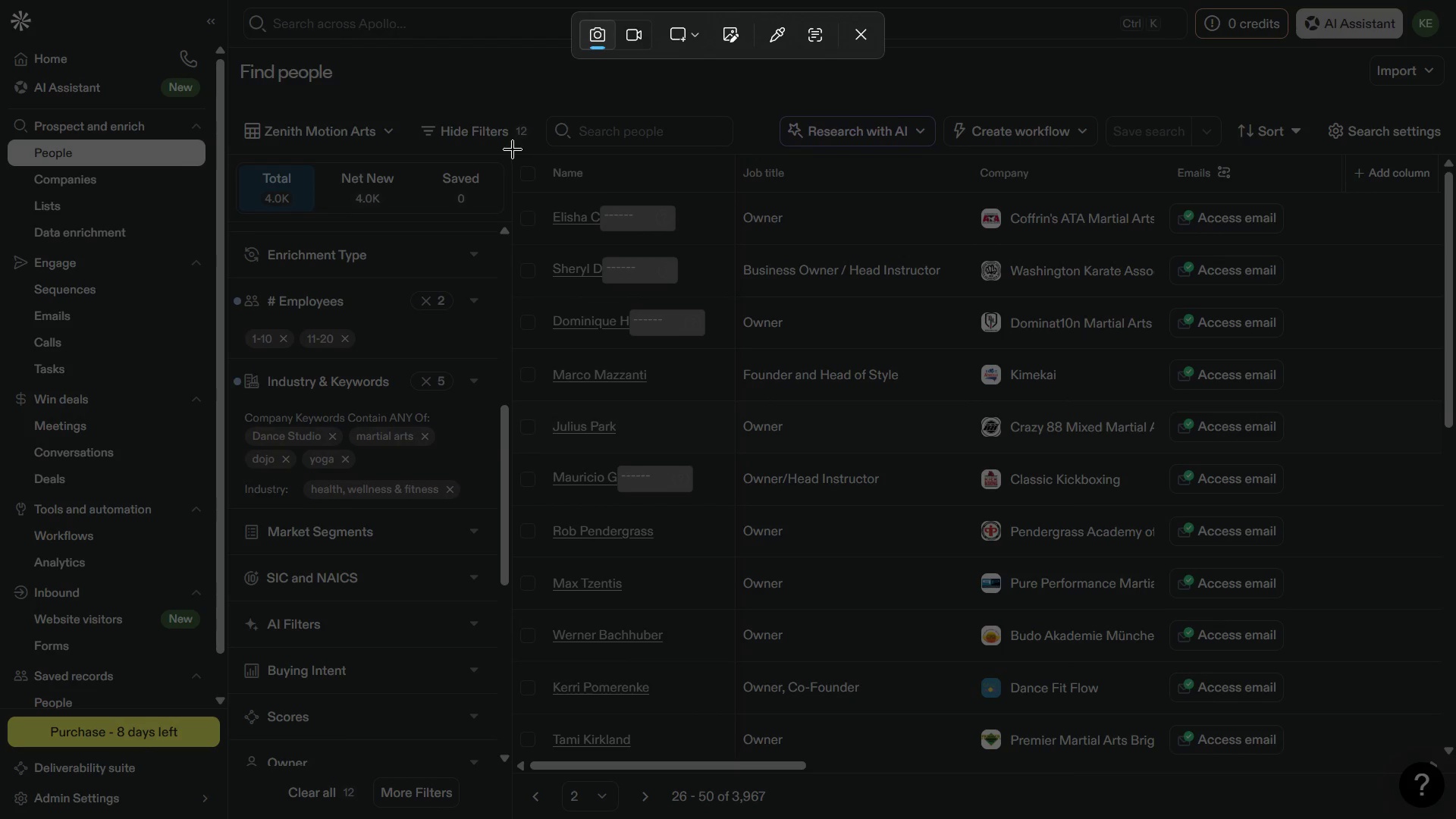 
left_click_drag(start_coordinate=[510, 149], to_coordinate=[1321, 761])
 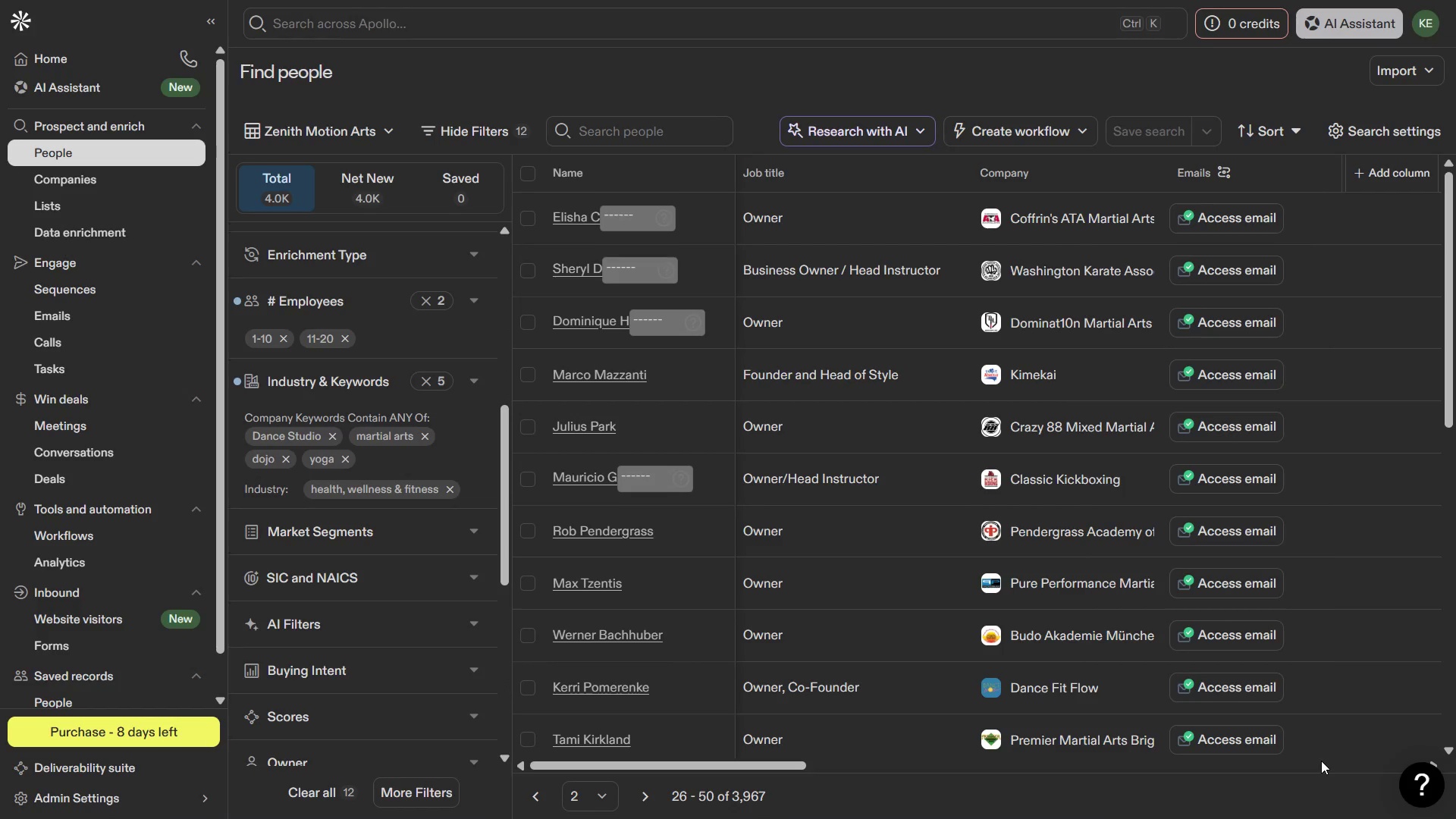 
key(Meta+MetaLeft)
 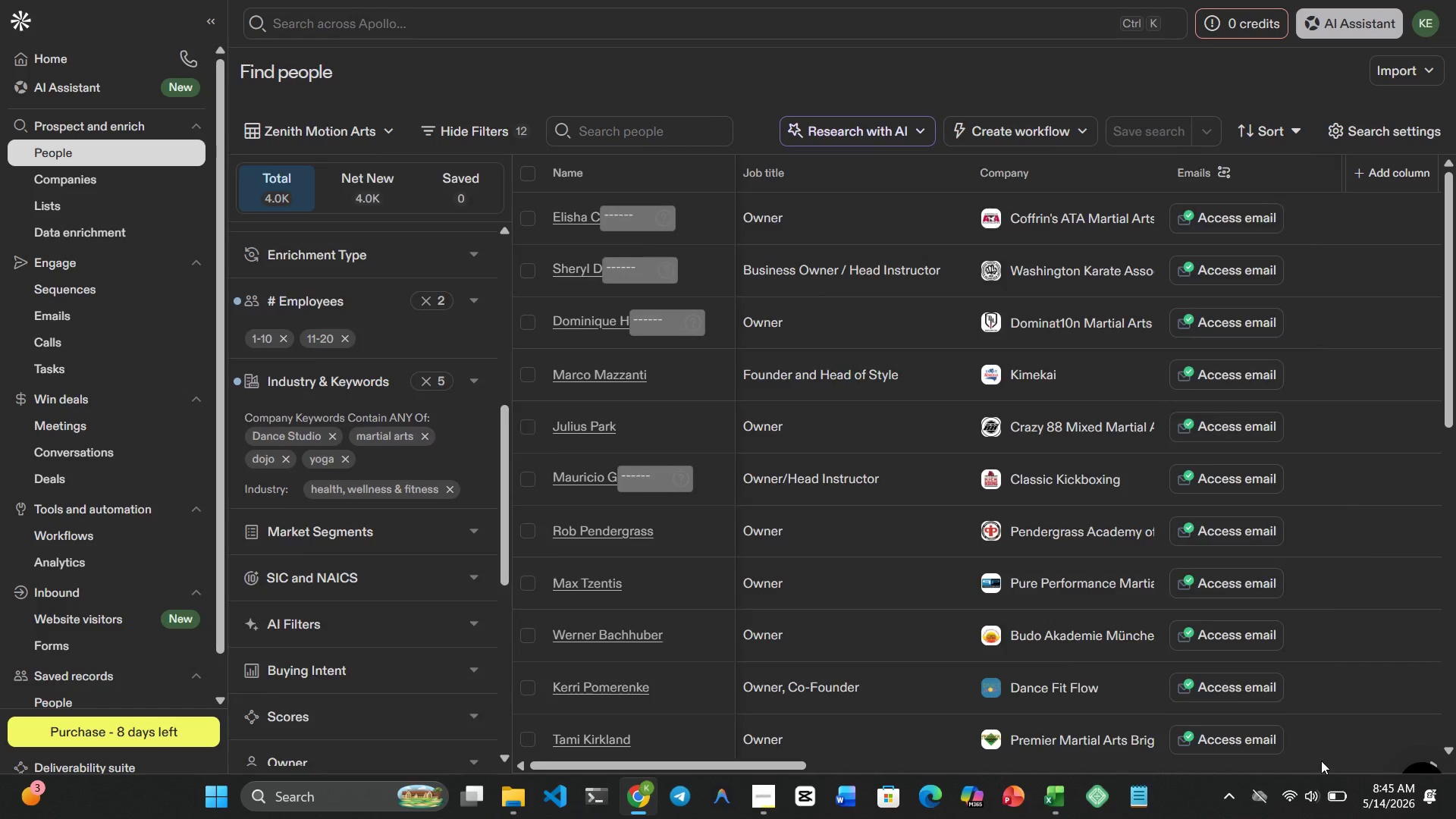 
key(Meta+1)
 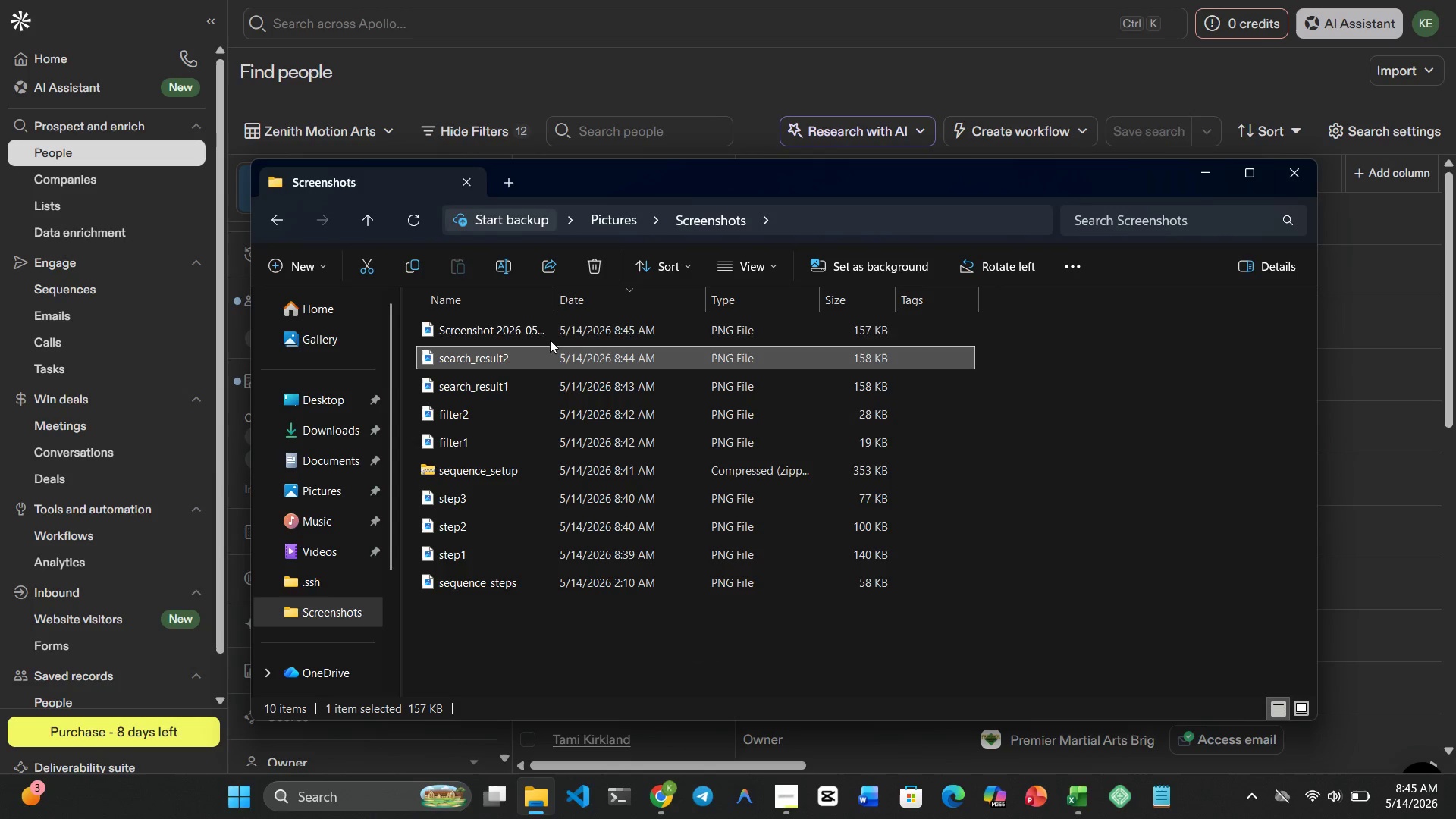 
left_click([540, 334])
 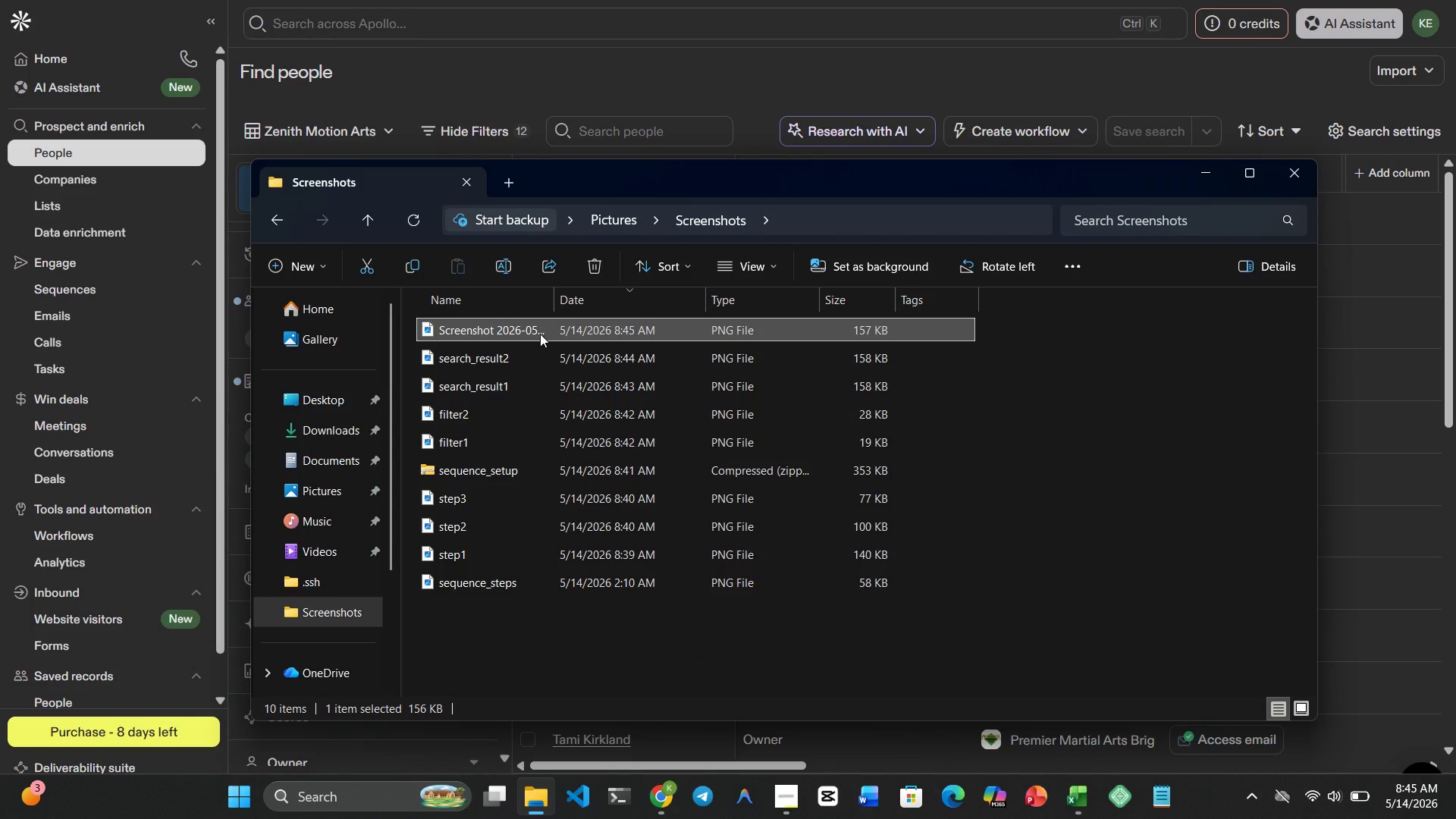 
right_click([540, 334])
 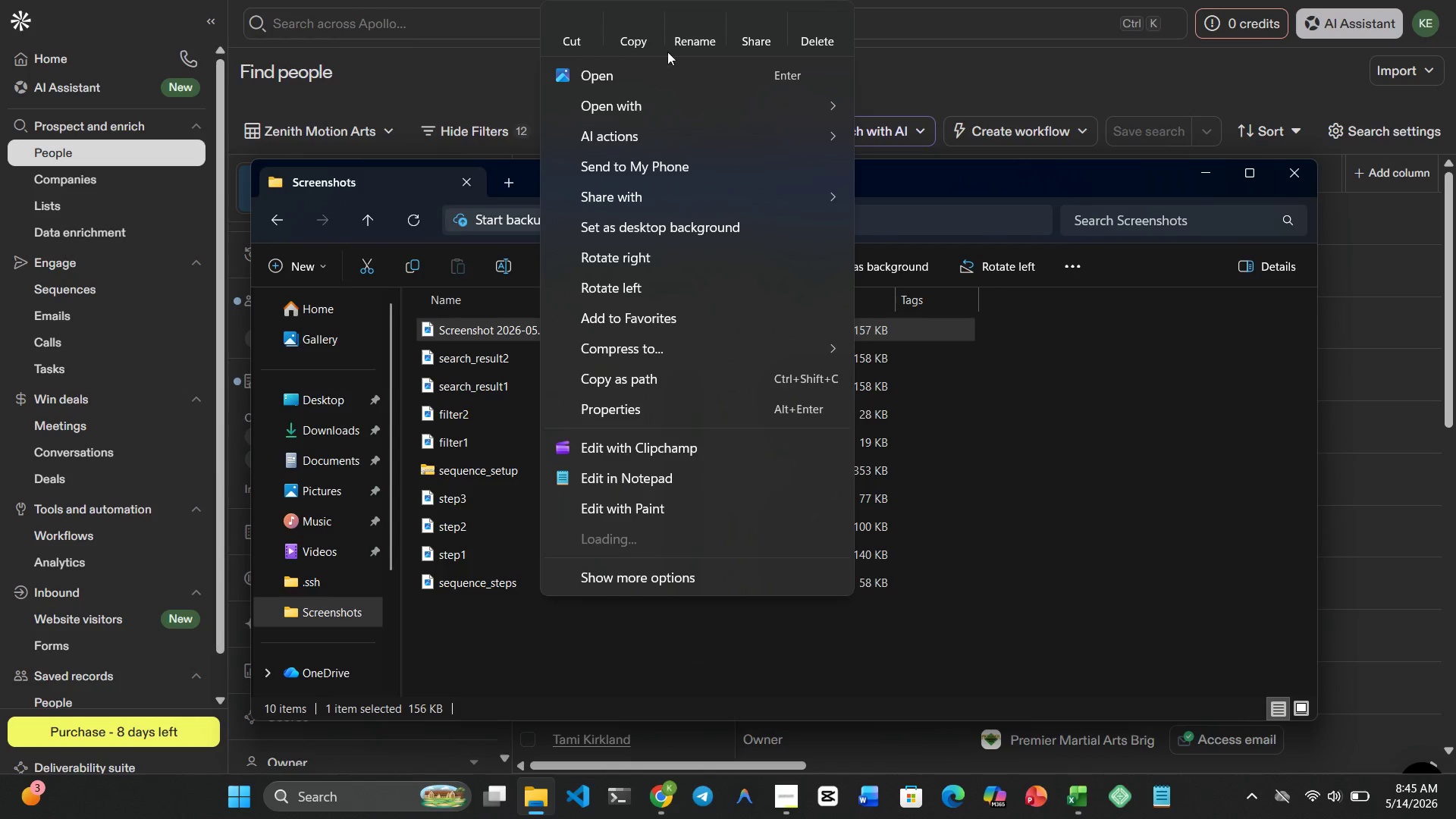 
left_click([684, 33])
 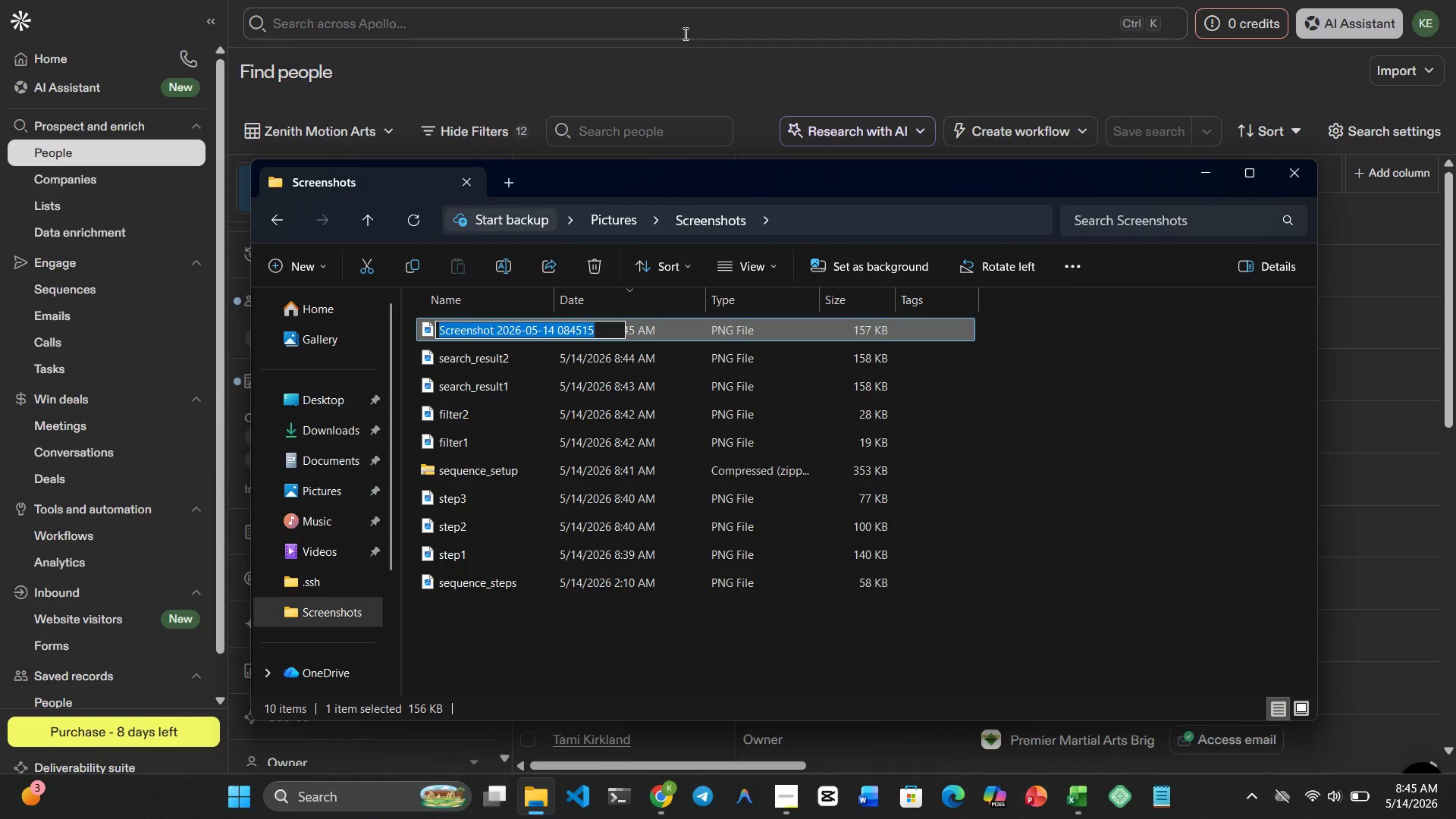 
type(search_result3)
 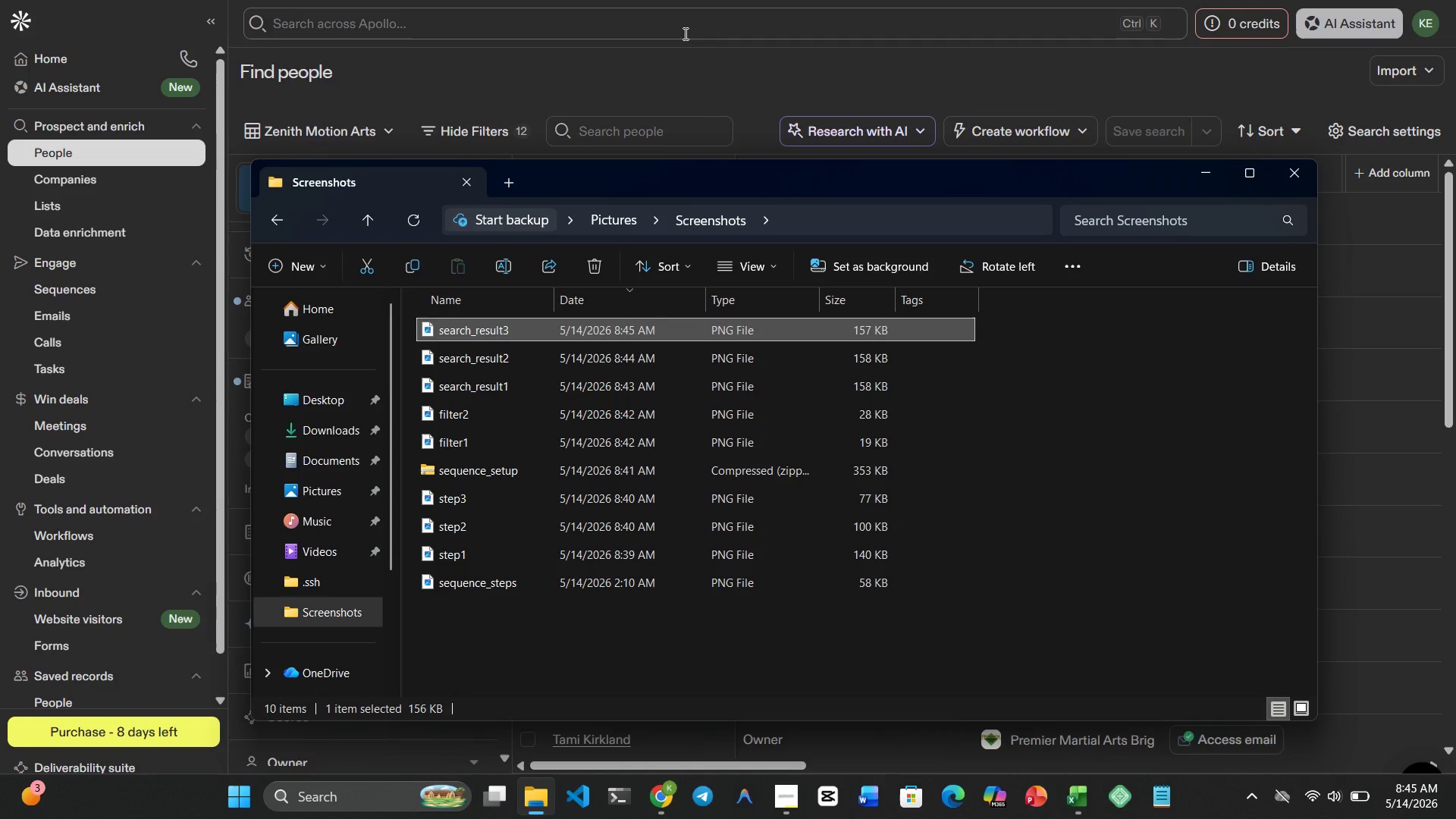 
 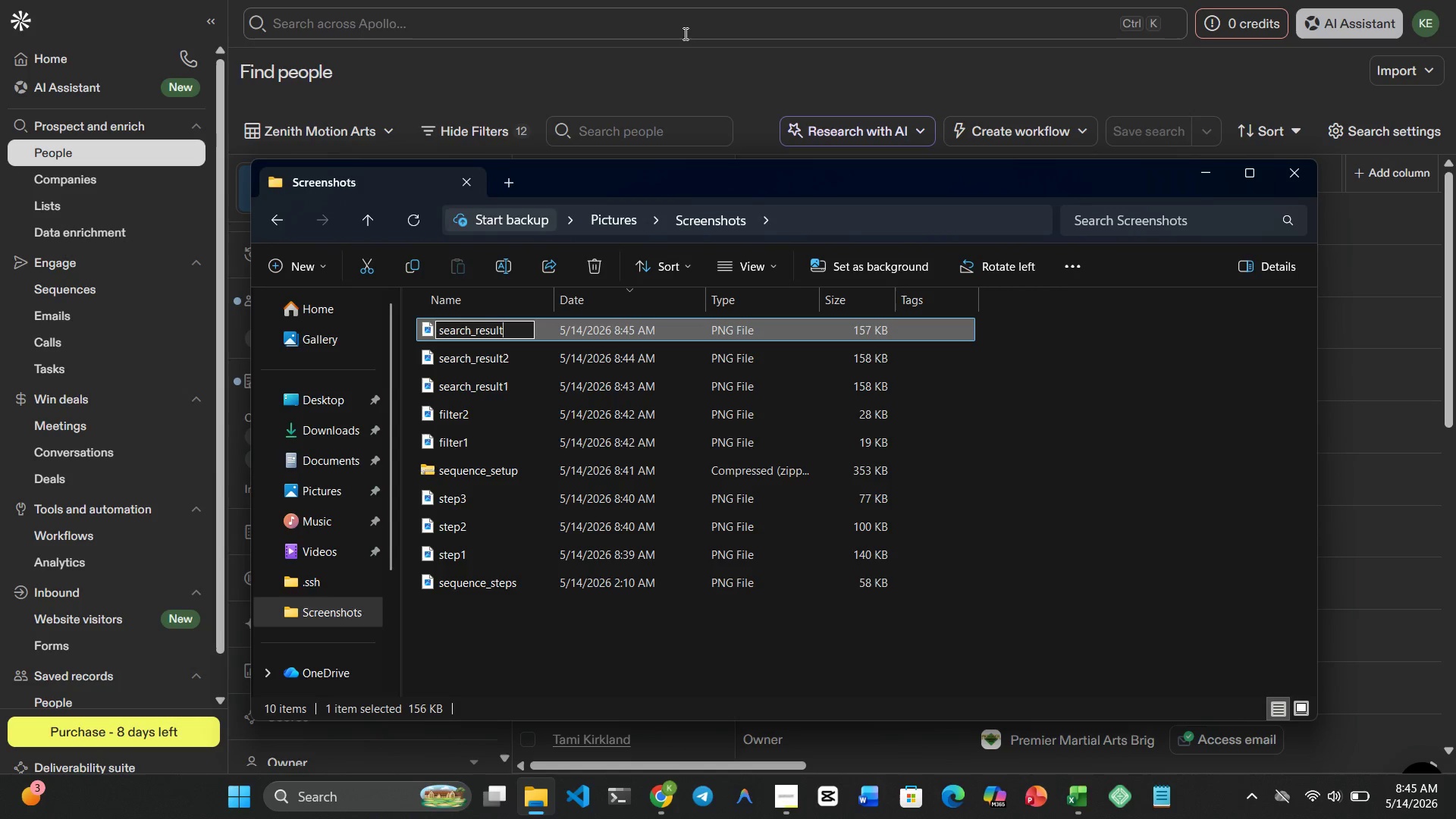 
key(Enter)
 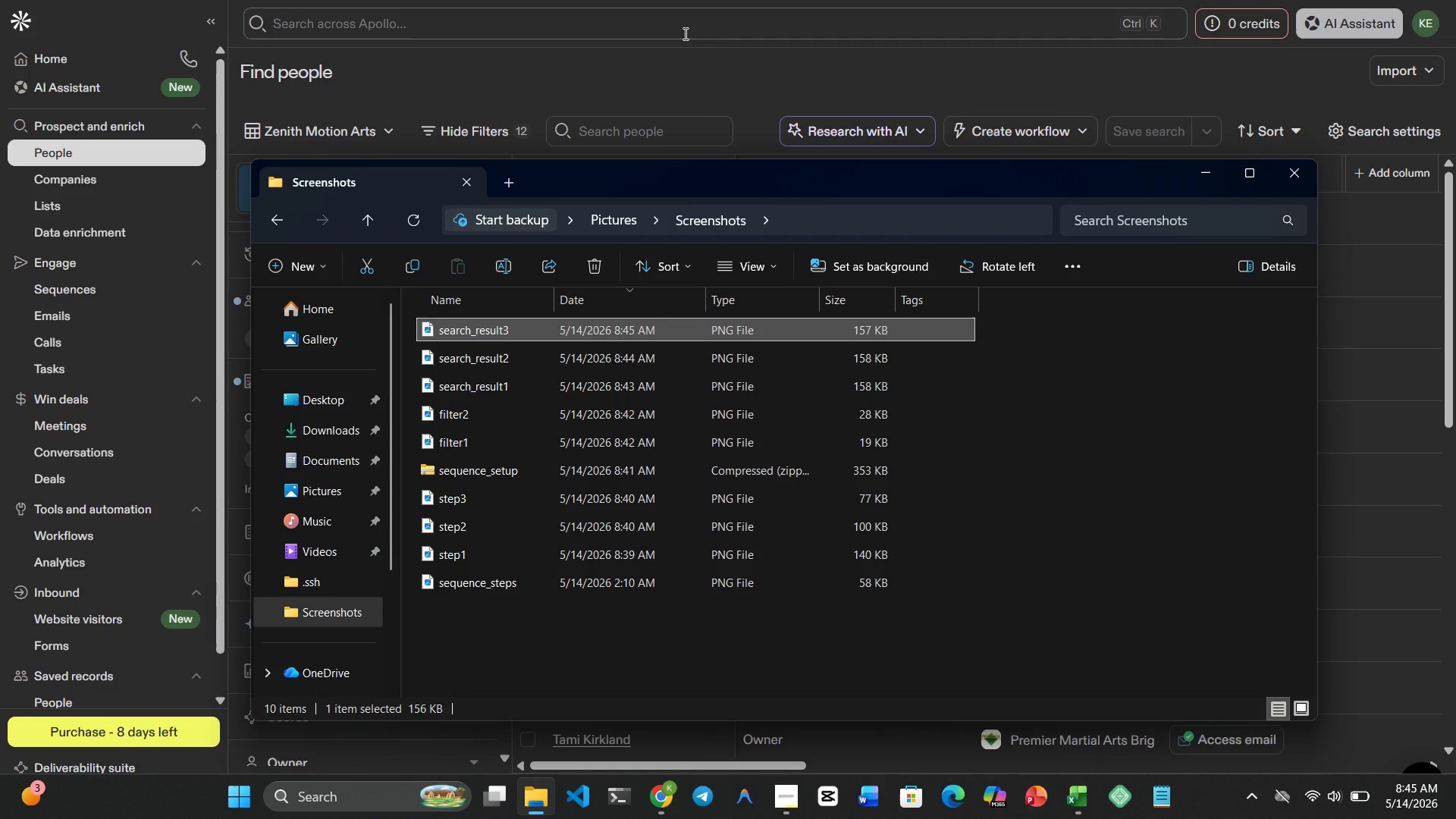 
key(Meta+4)
 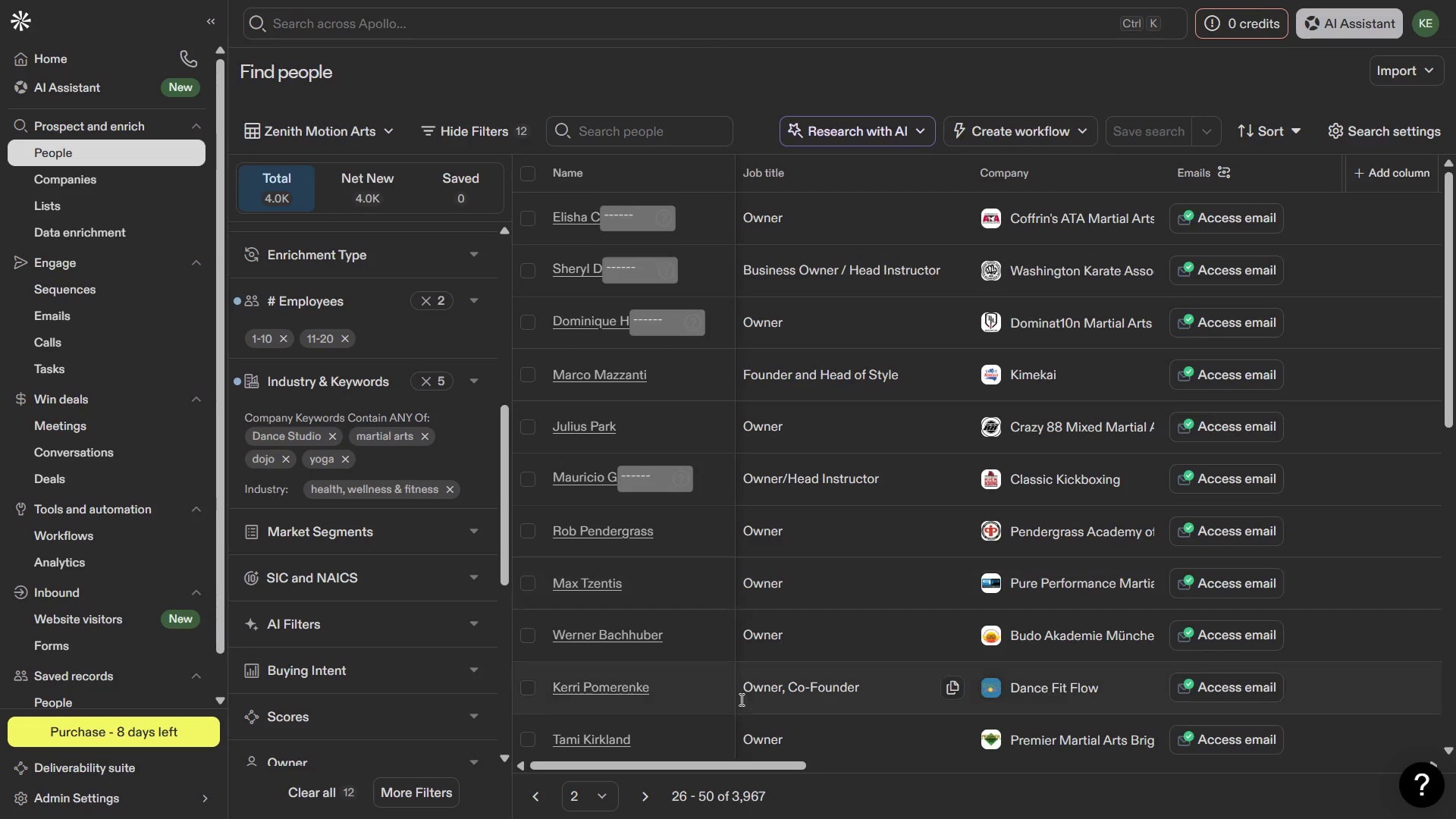 
mouse_move([795, 575])
 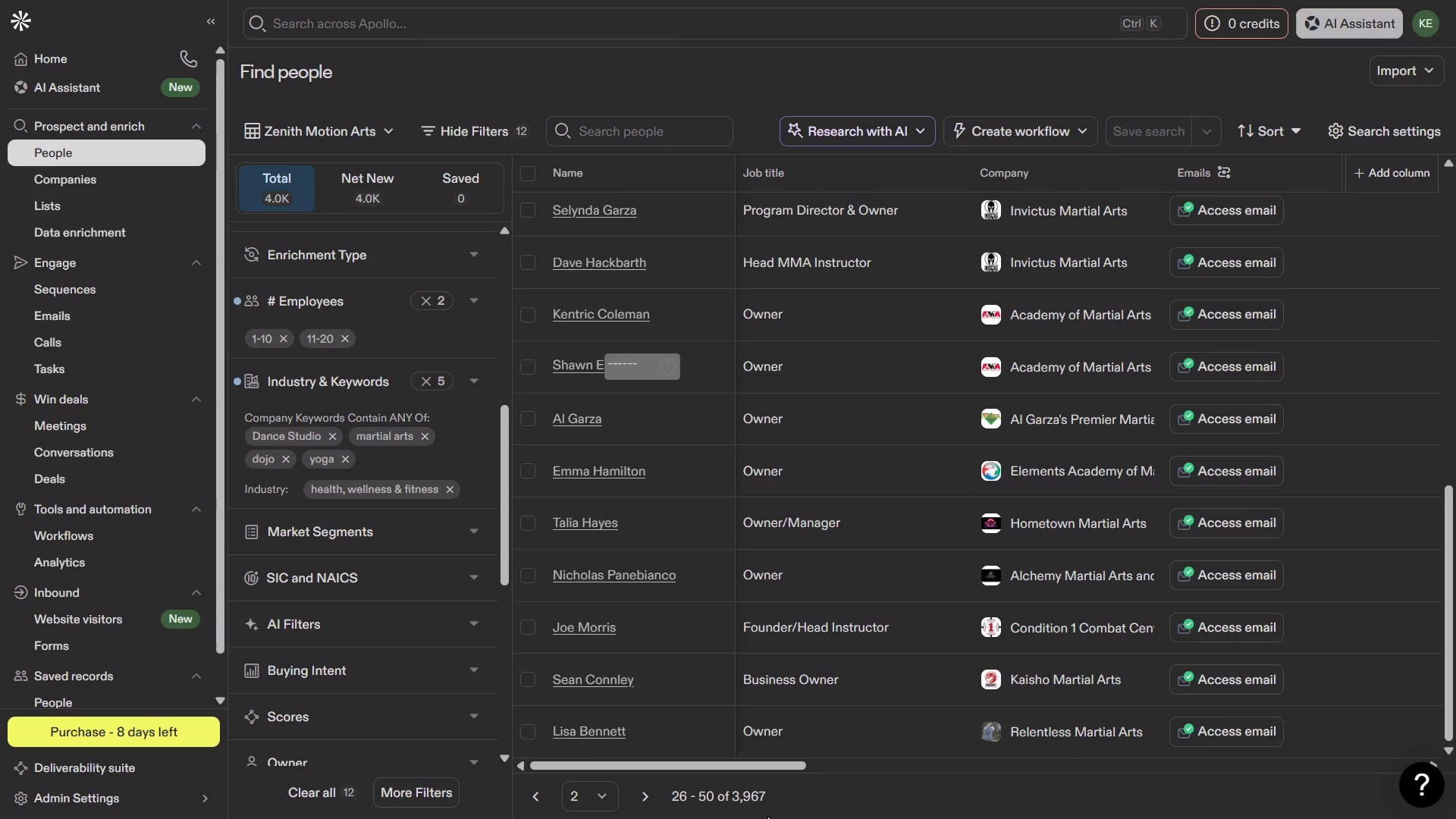 
key(PrintScreen)
 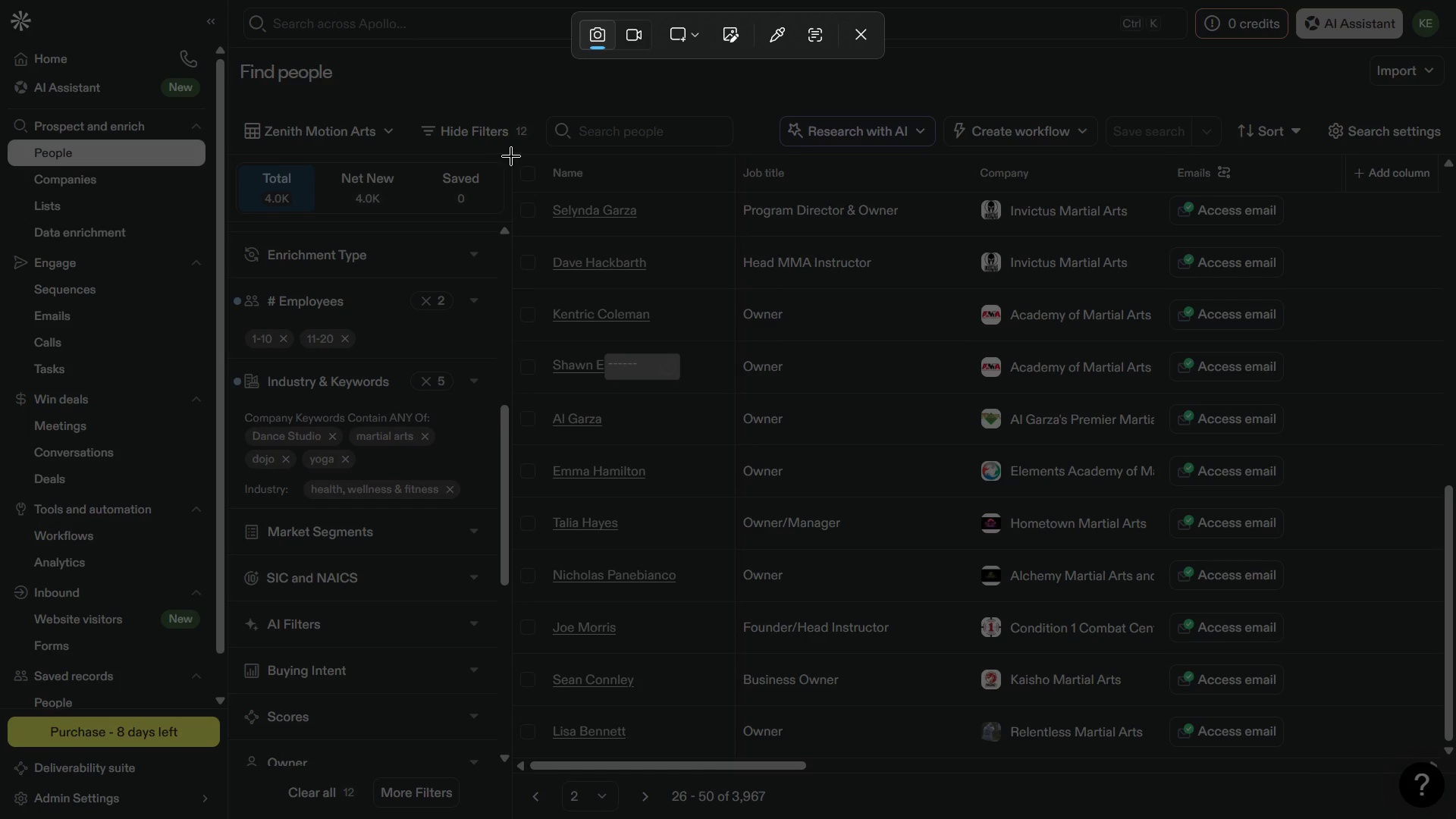 
left_click_drag(start_coordinate=[513, 155], to_coordinate=[1295, 778])
 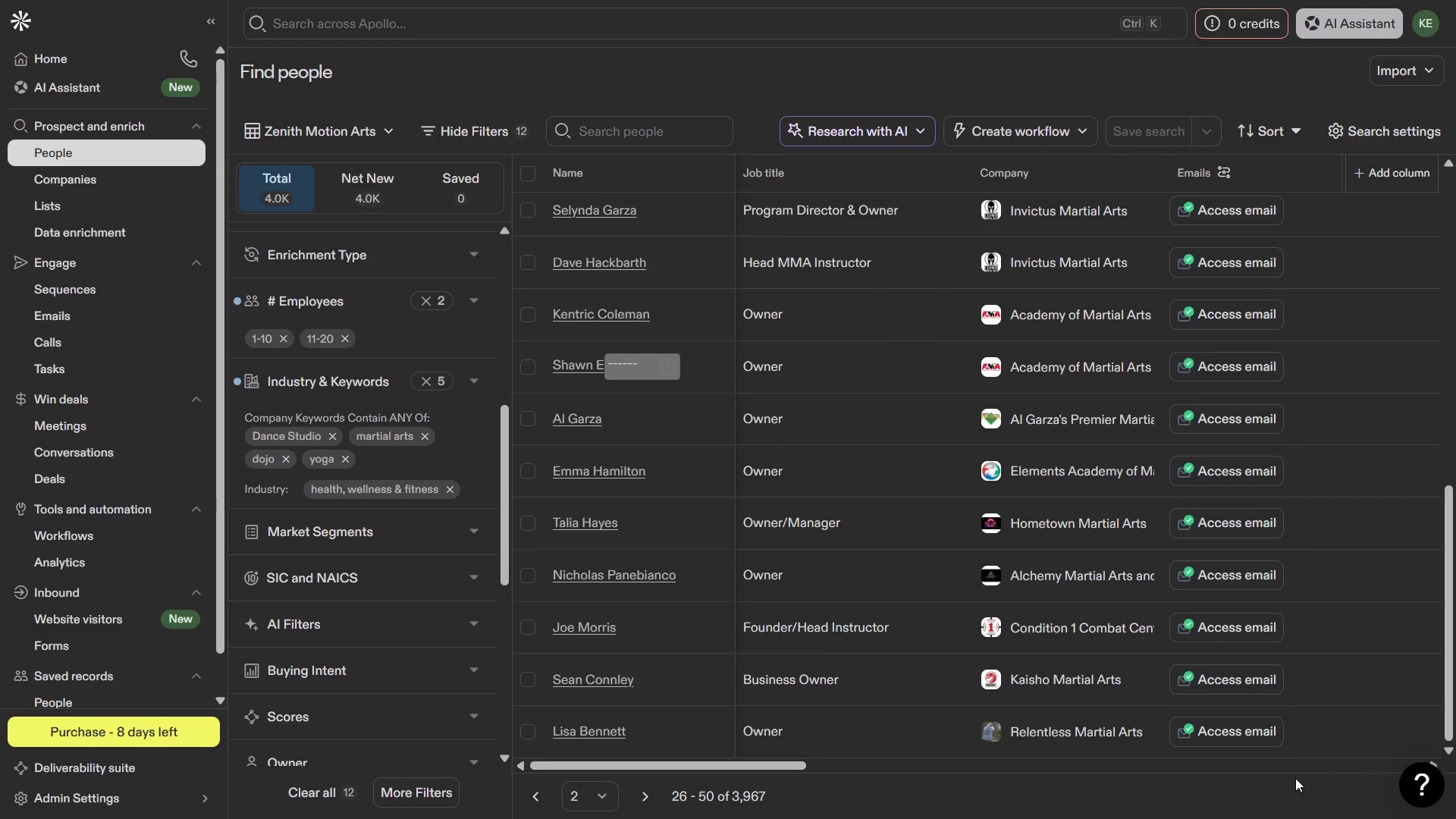 
key(Meta+MetaLeft)
 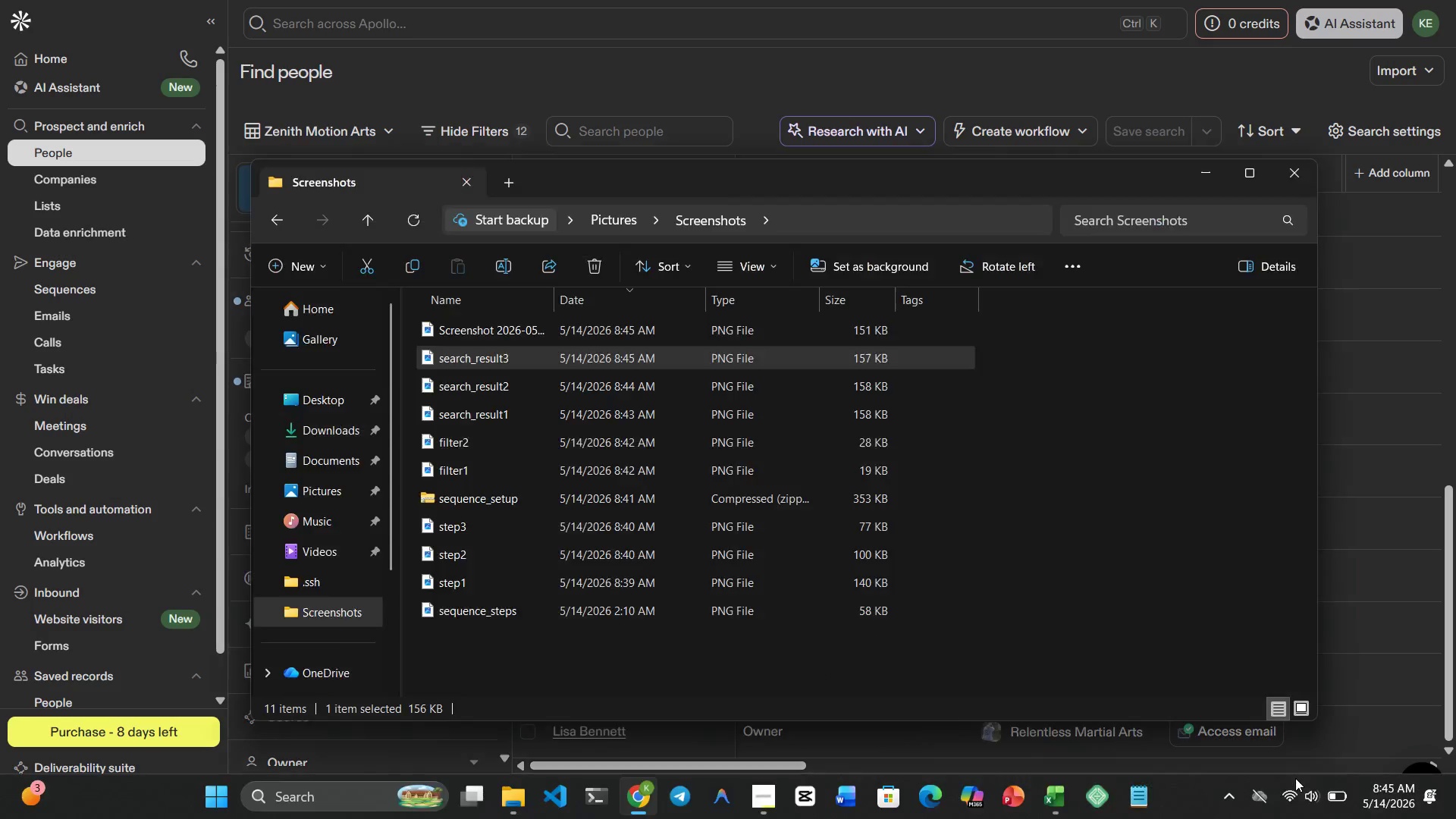 
key(Meta+1)
 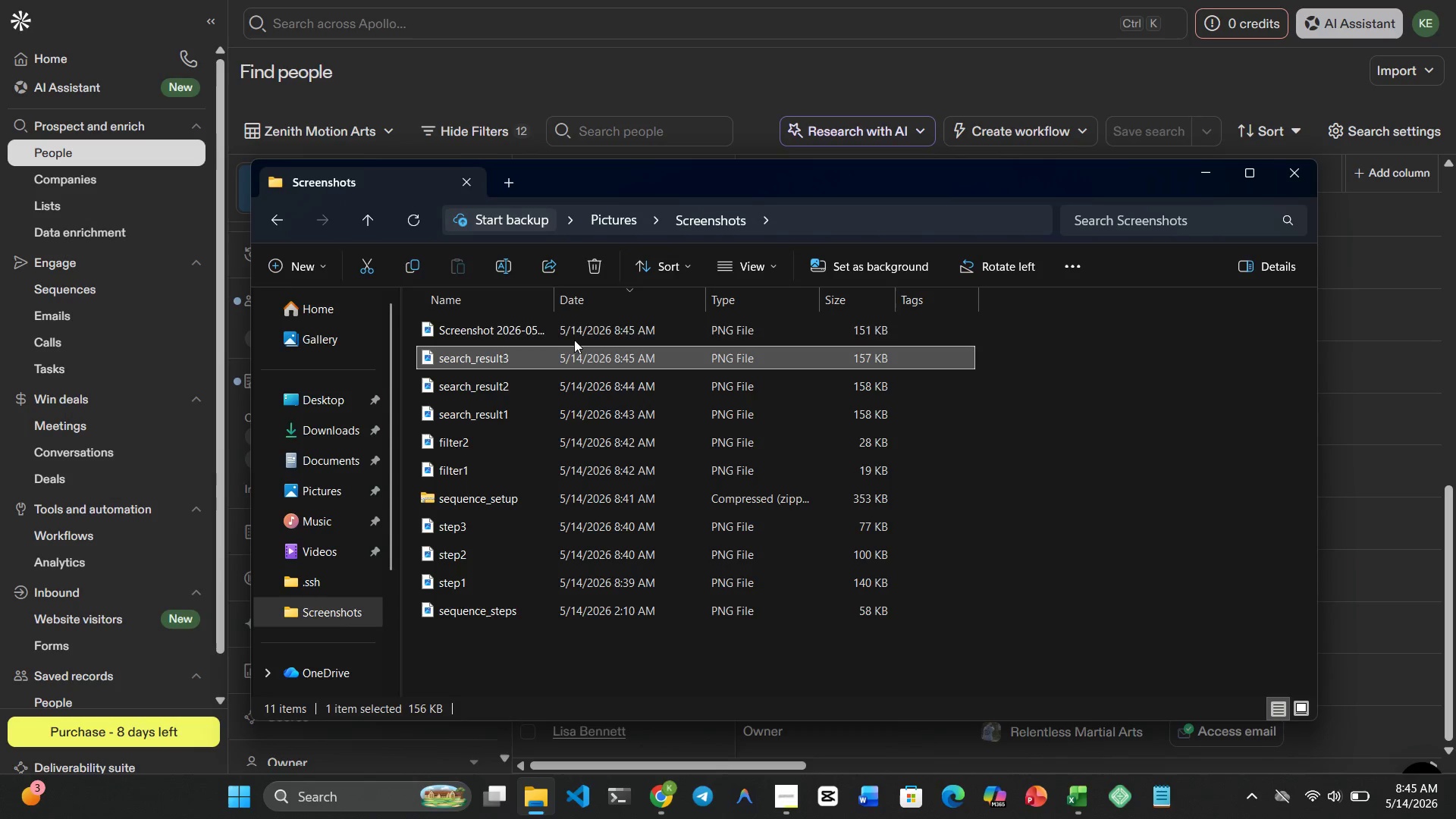 
left_click([564, 335])
 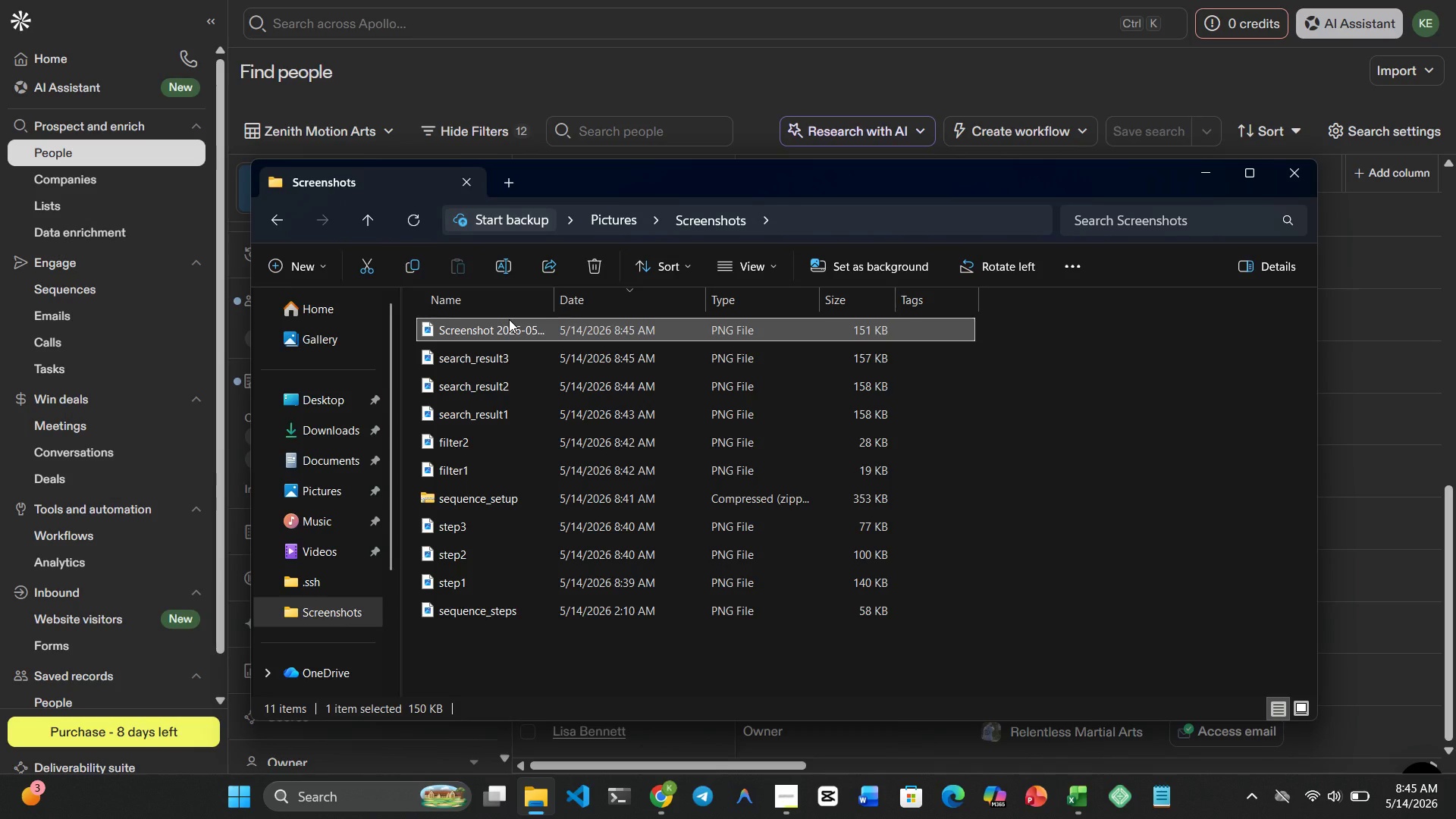 
right_click([509, 319])
 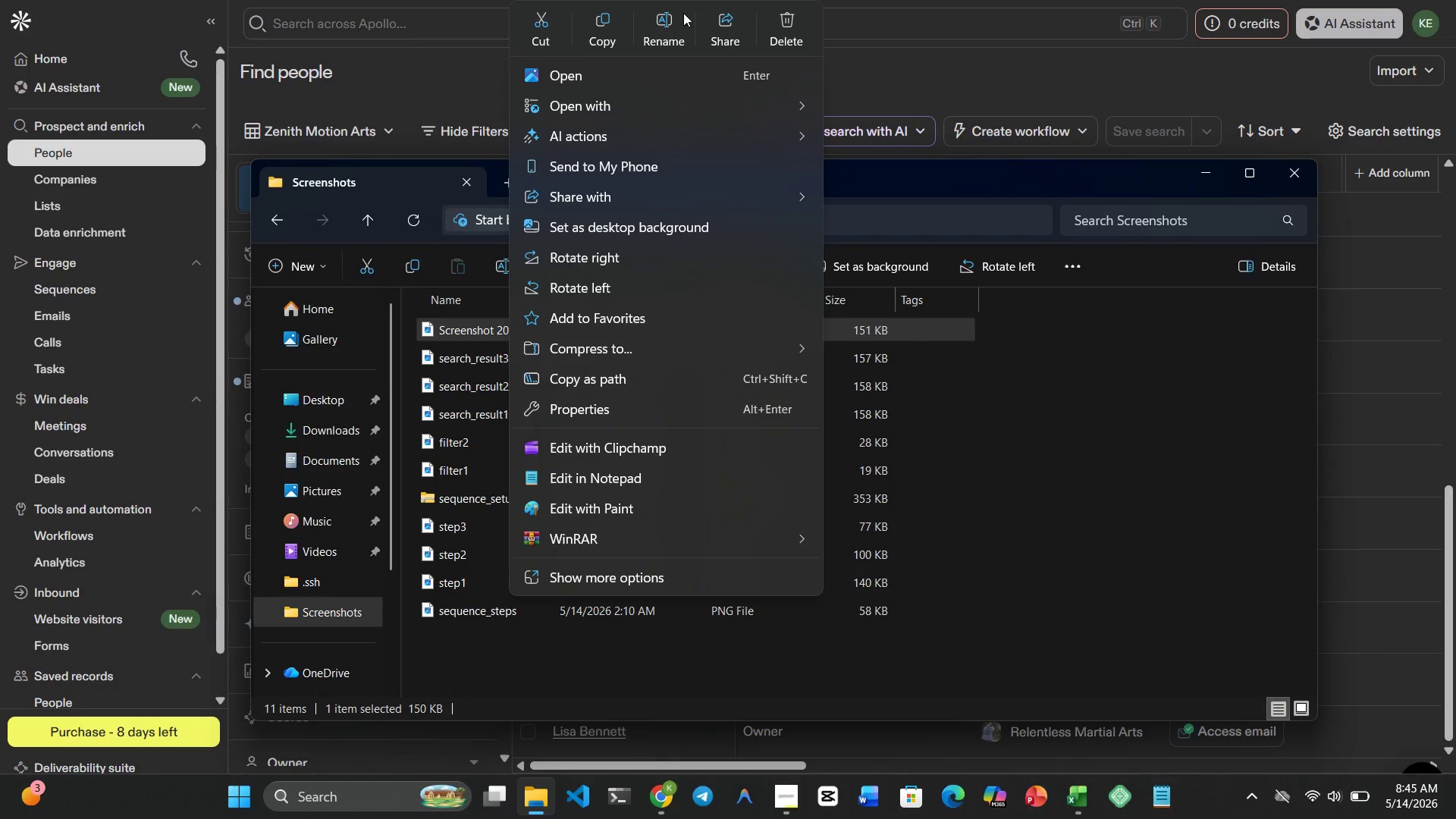 
left_click([664, 50])
 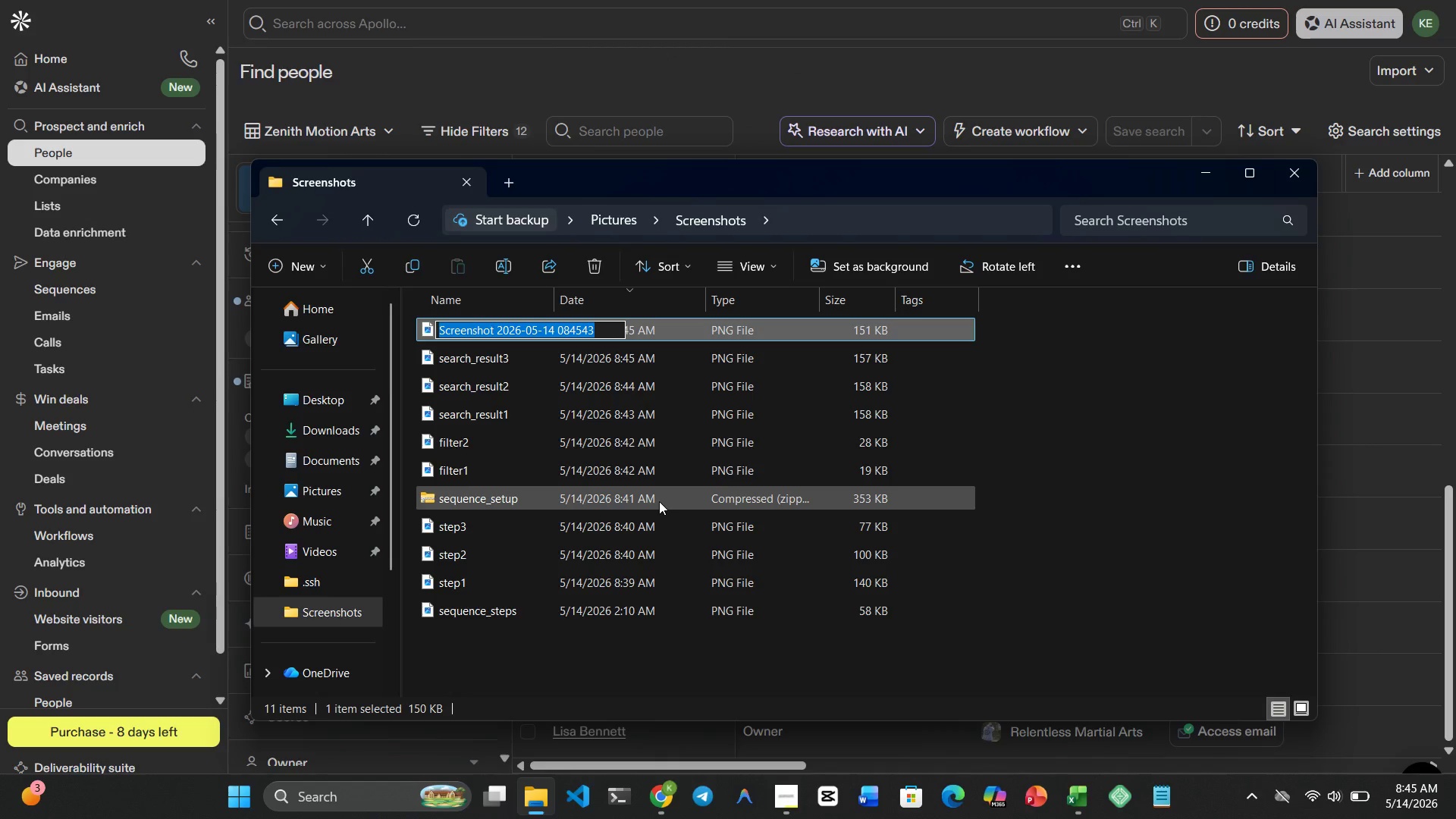 
type(search_result)
 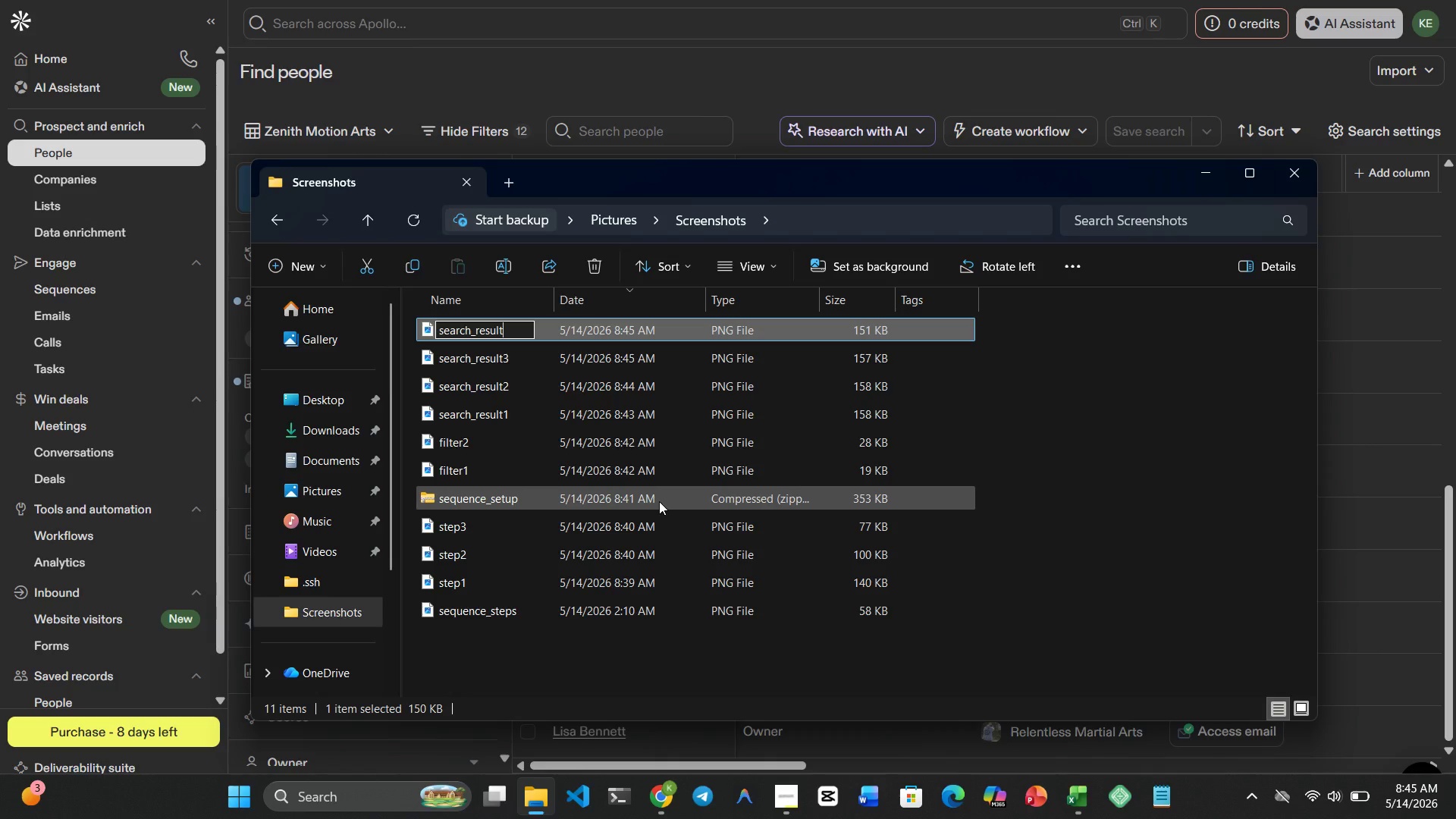 
key(4)
 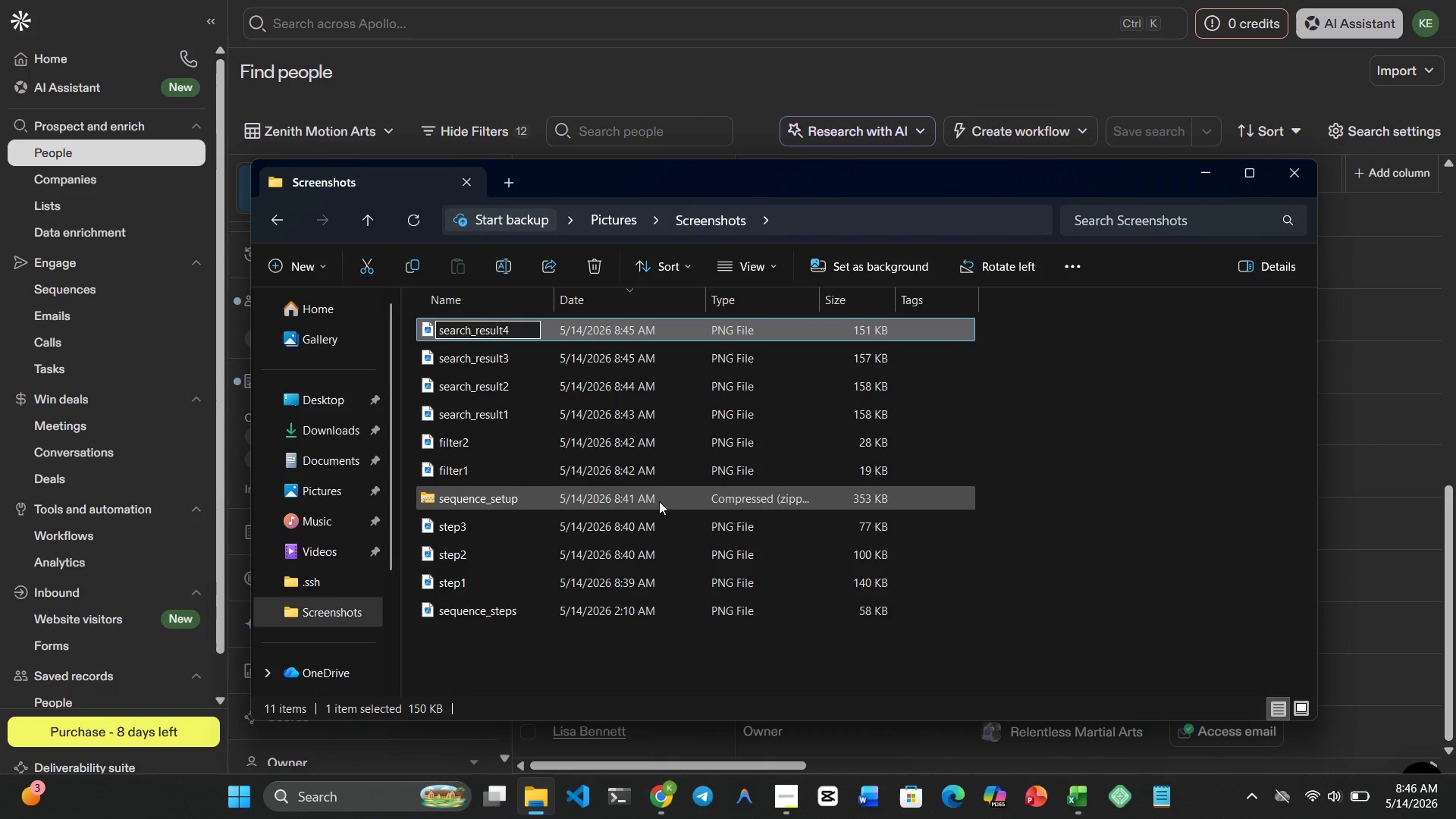 
key(Enter)
 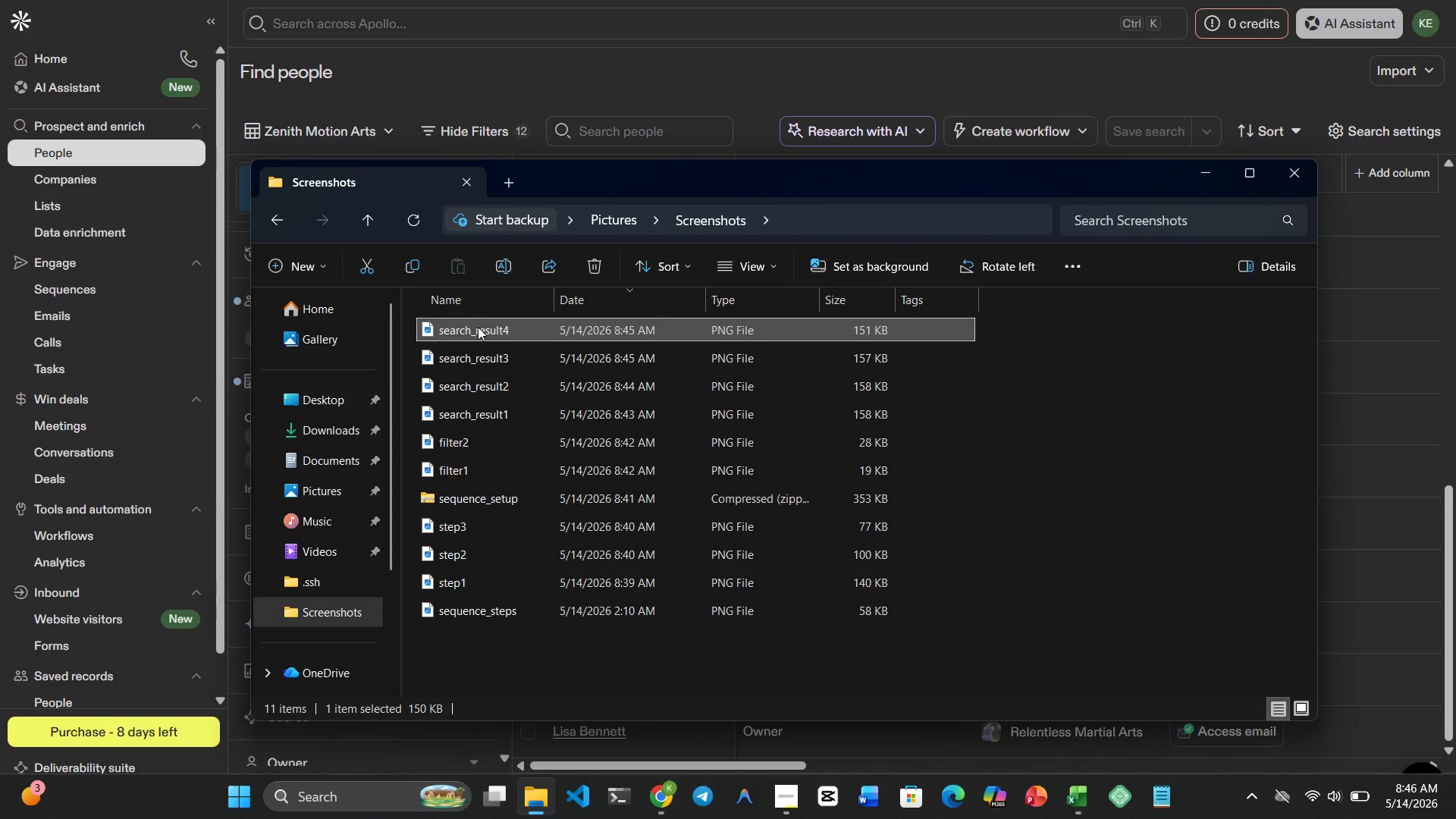 
key(Shift+ArrowDown)
 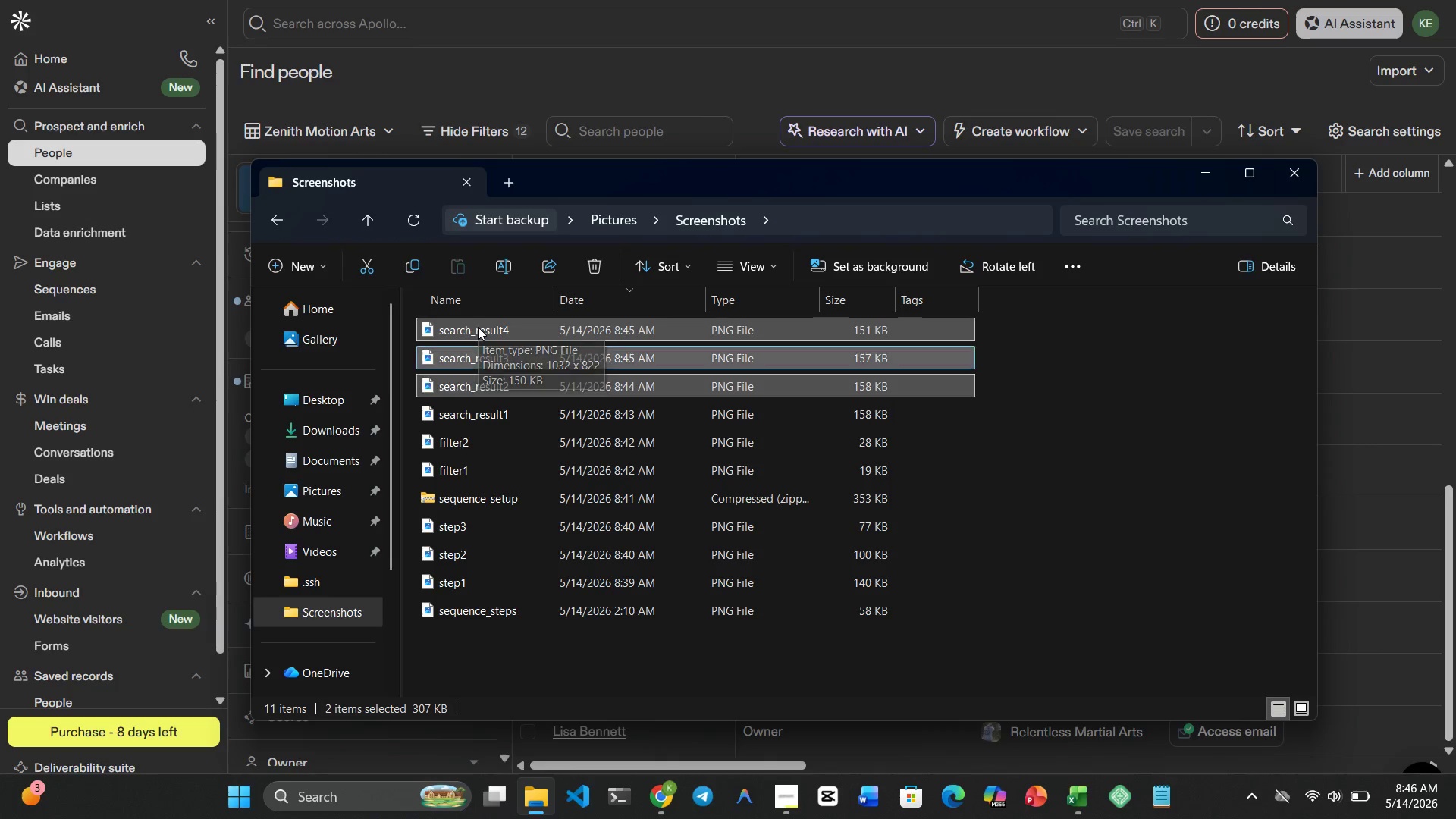 
key(Shift+ArrowDown)
 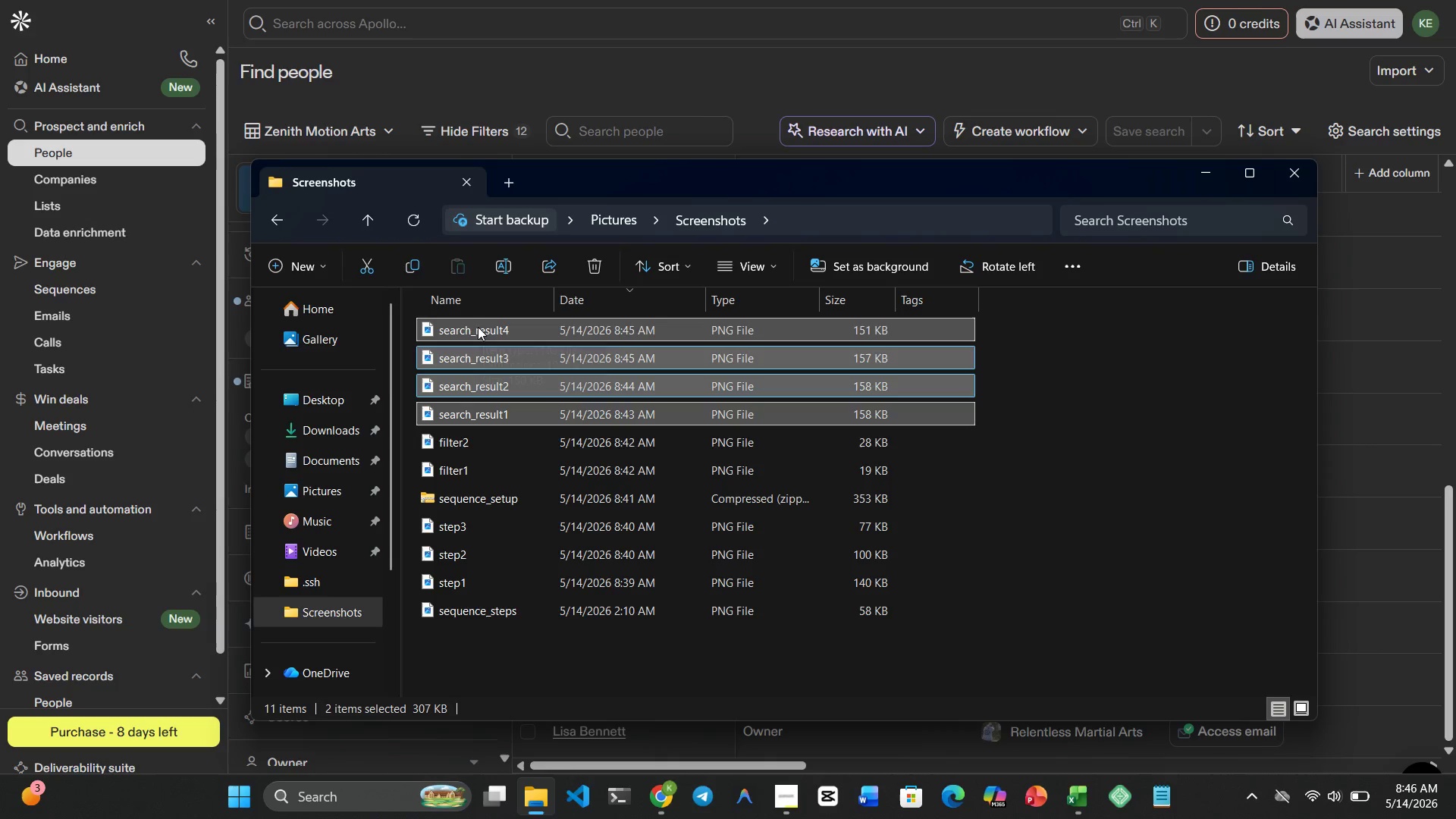 
key(Shift+ArrowDown)
 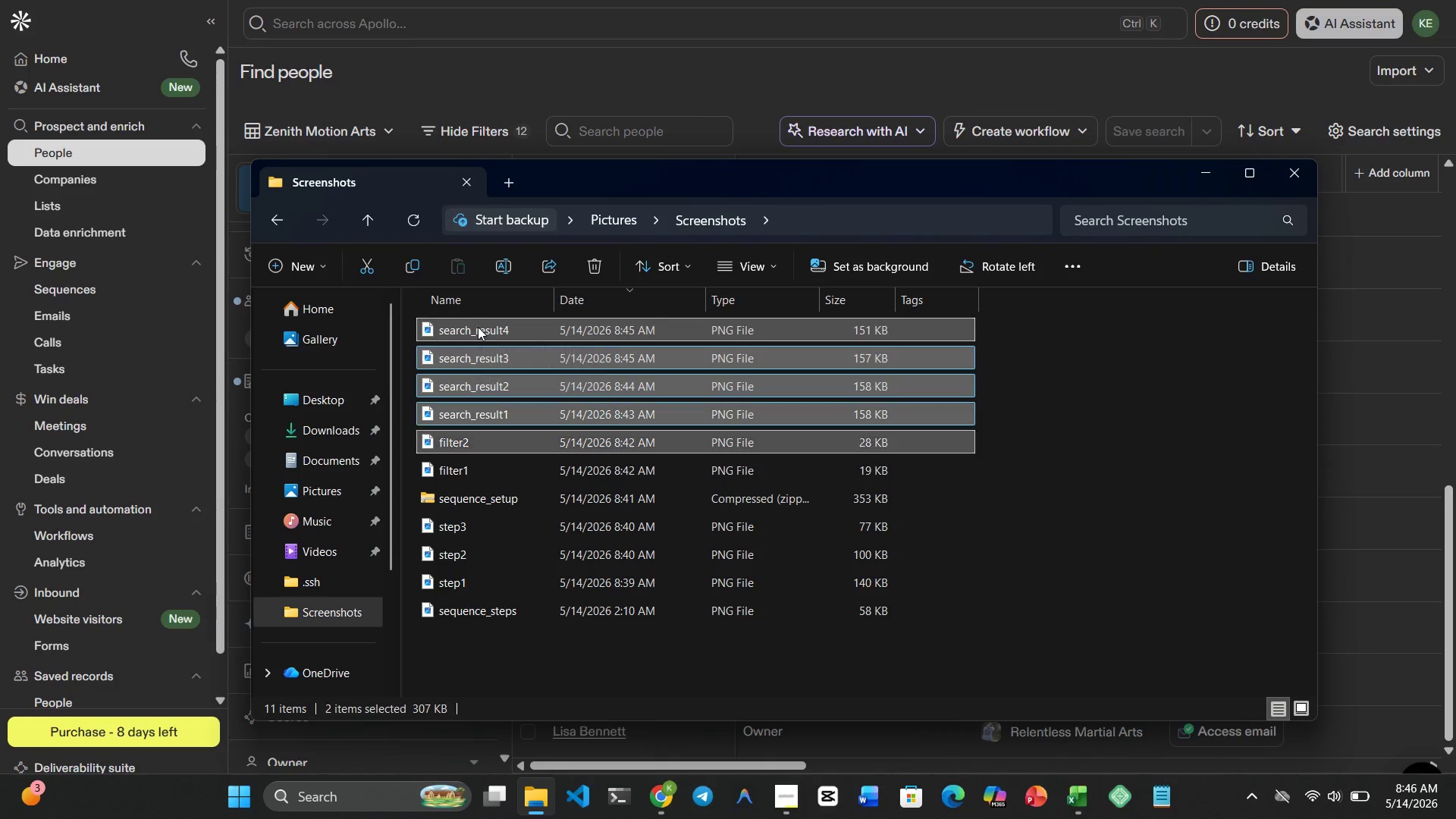 
key(Shift+ArrowDown)
 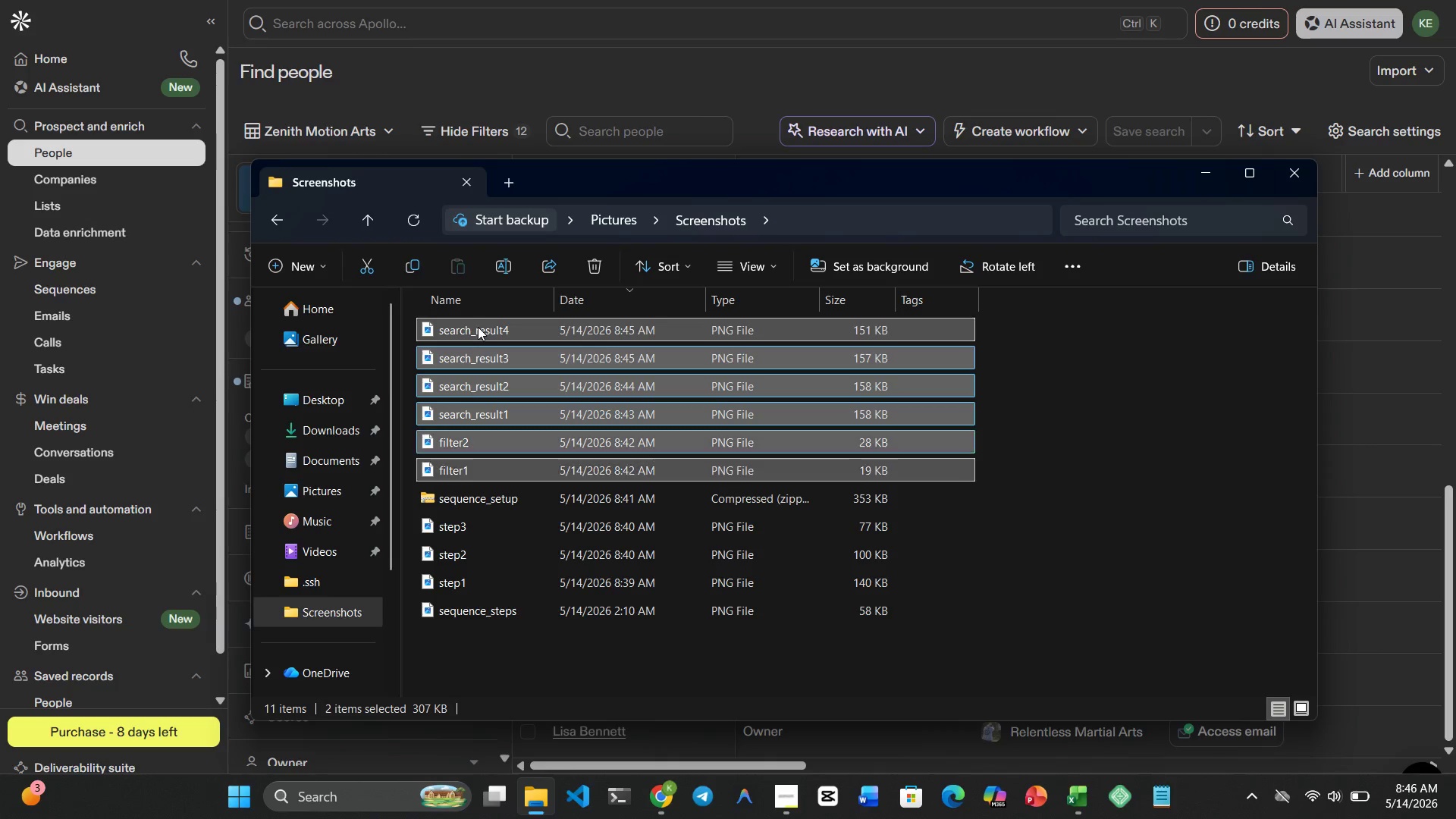 
key(Shift+ArrowDown)
 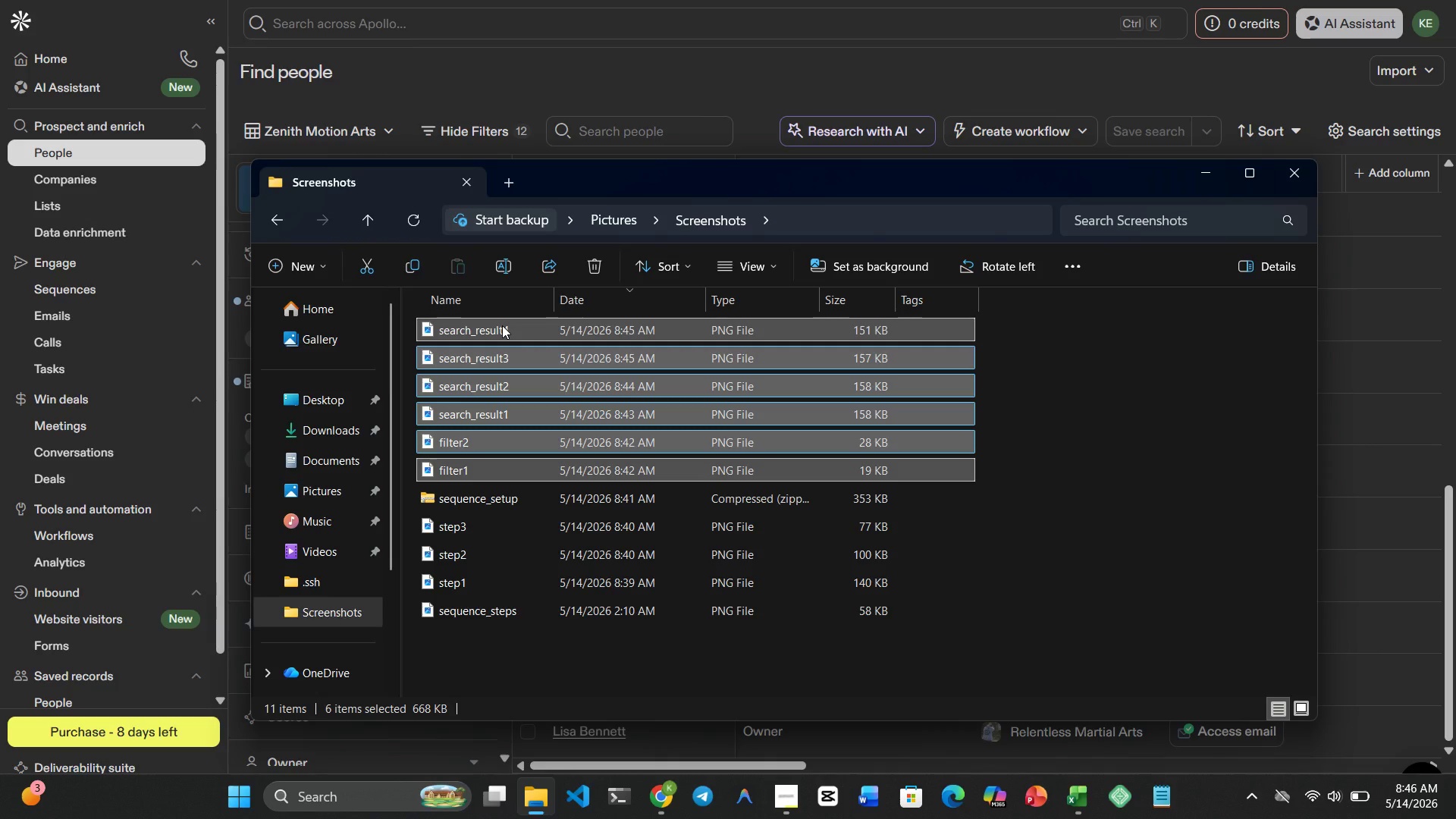 
right_click([502, 325])
 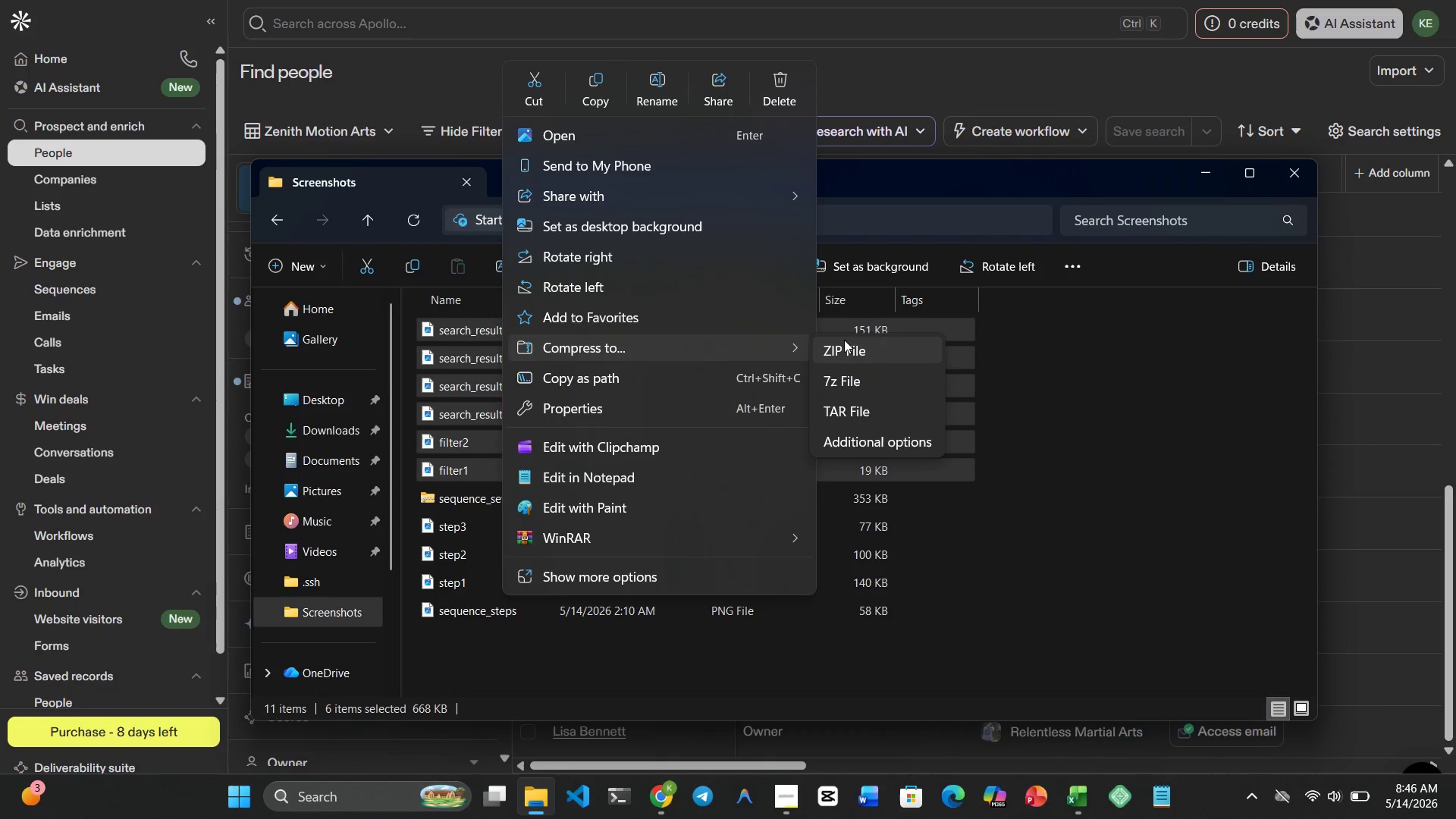 
wait(5.2)
 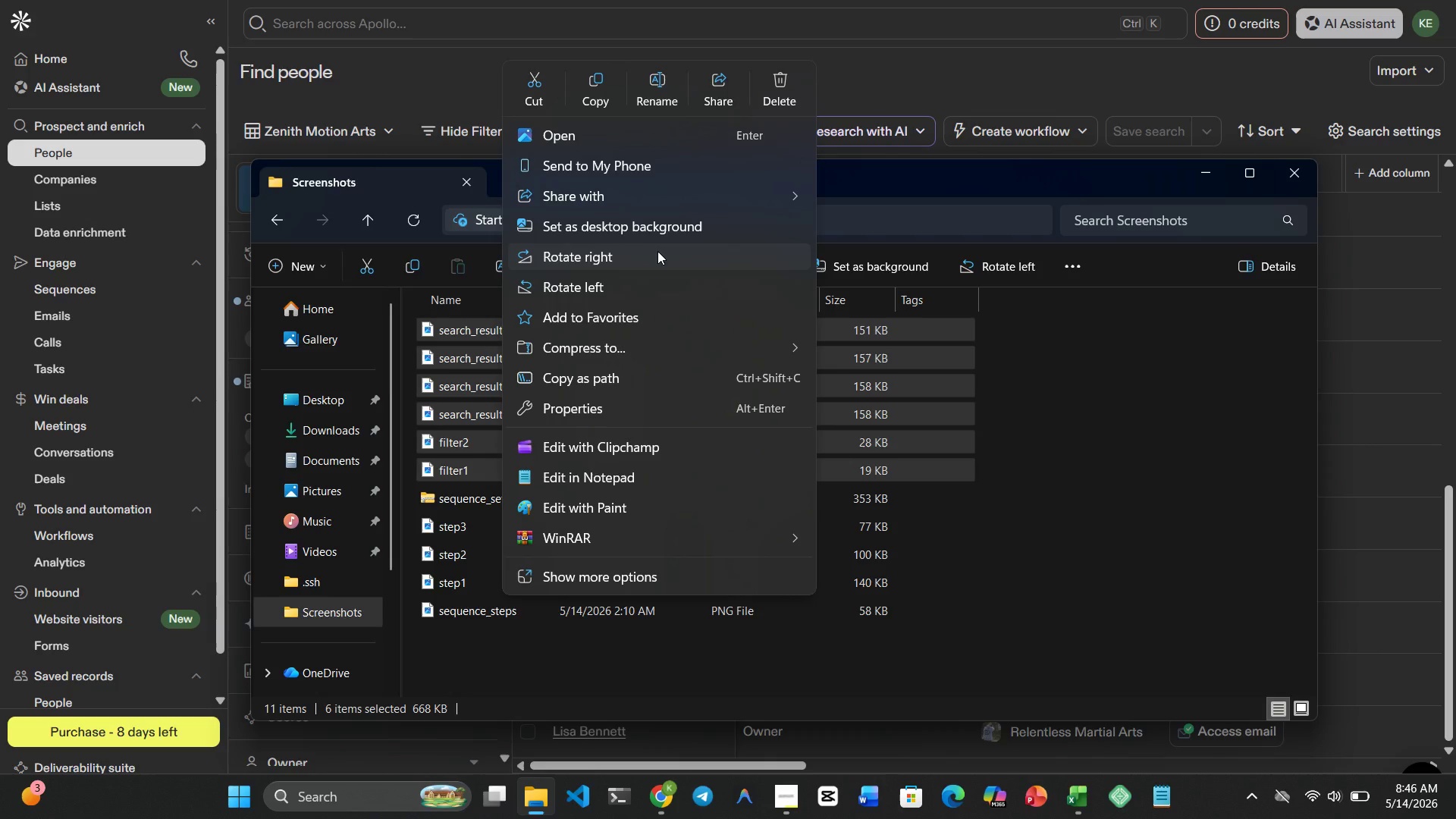 
left_click([859, 347])
 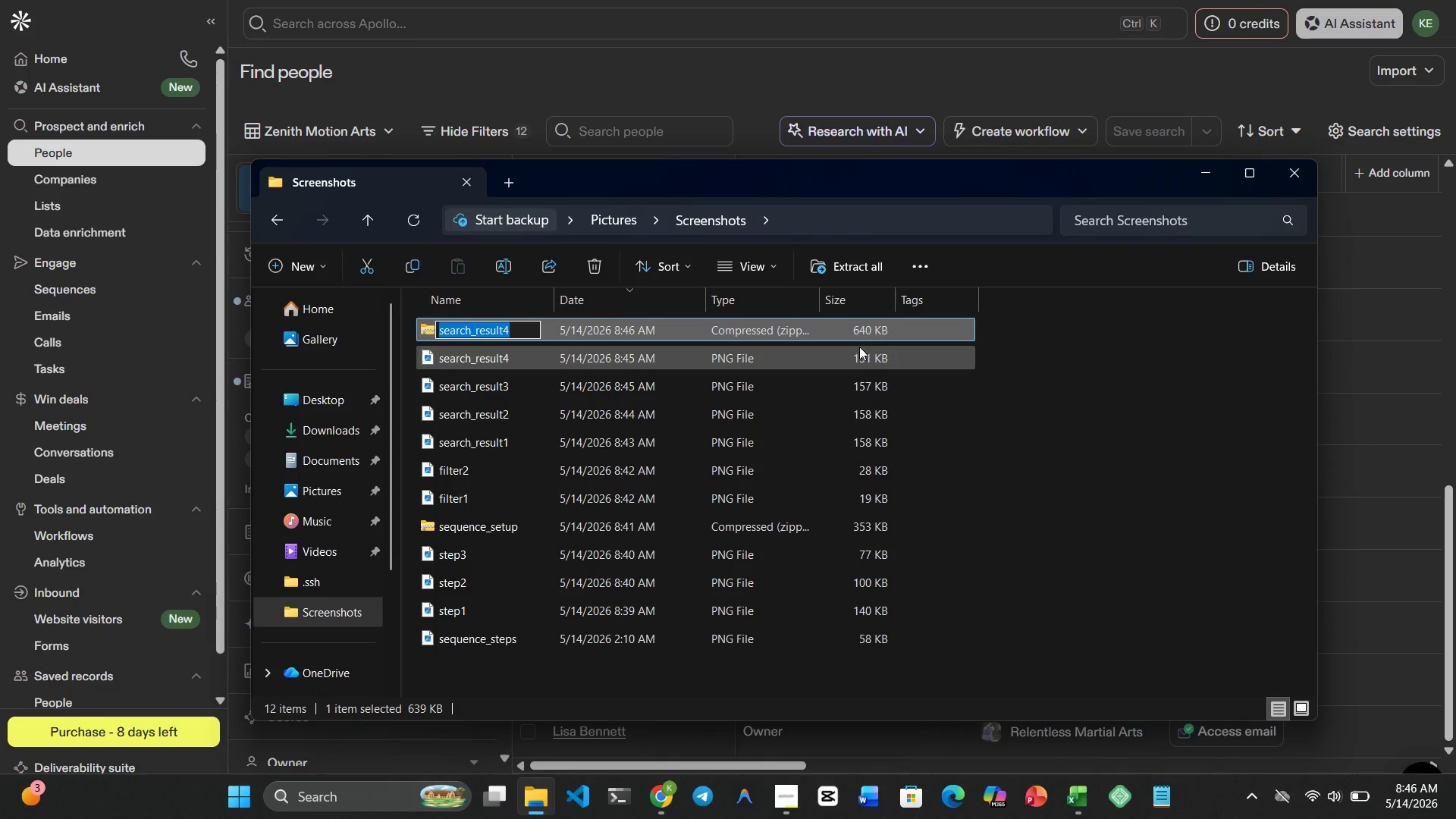 
type(filters_and_search_results)
 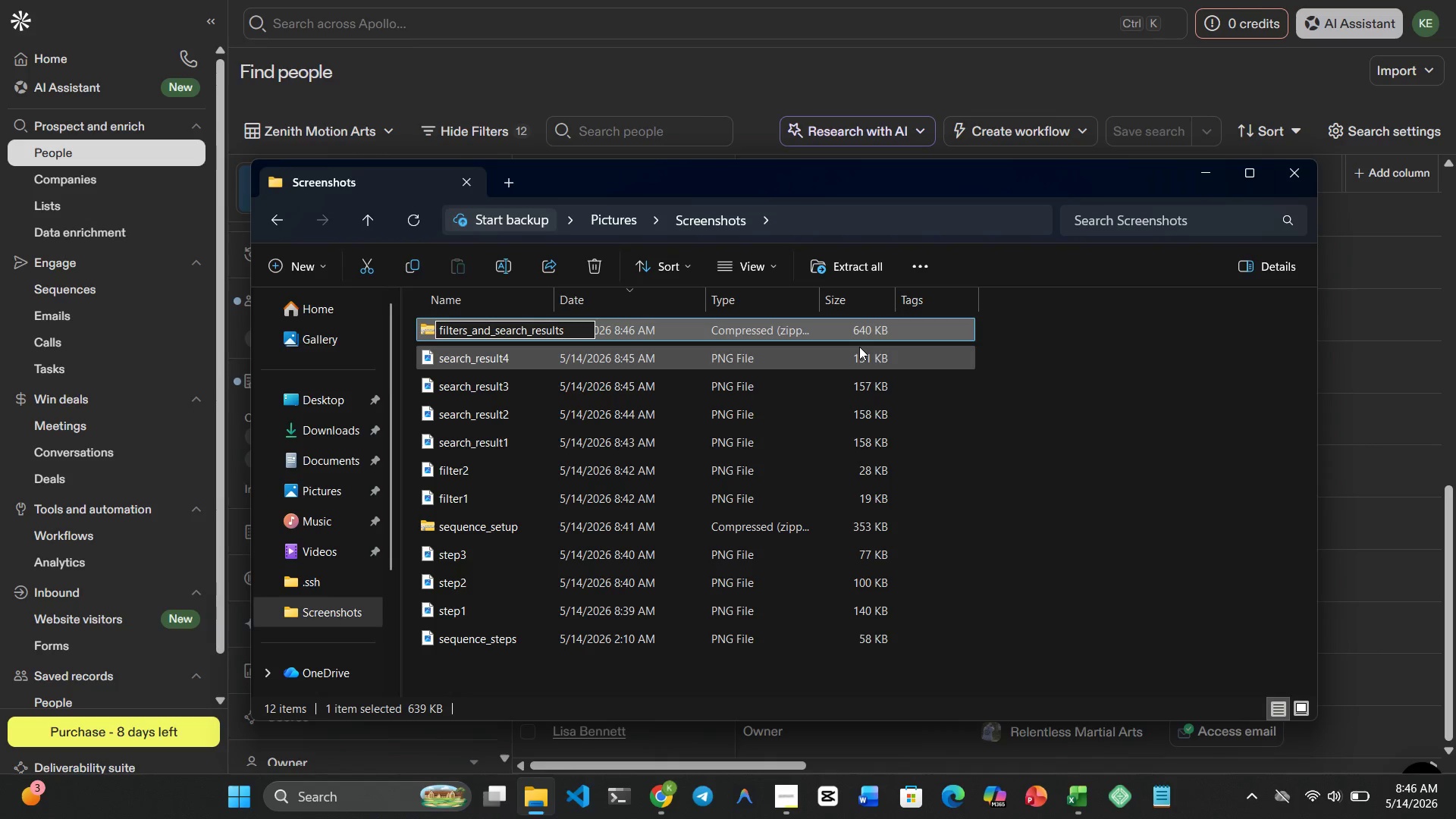 
key(Enter)
 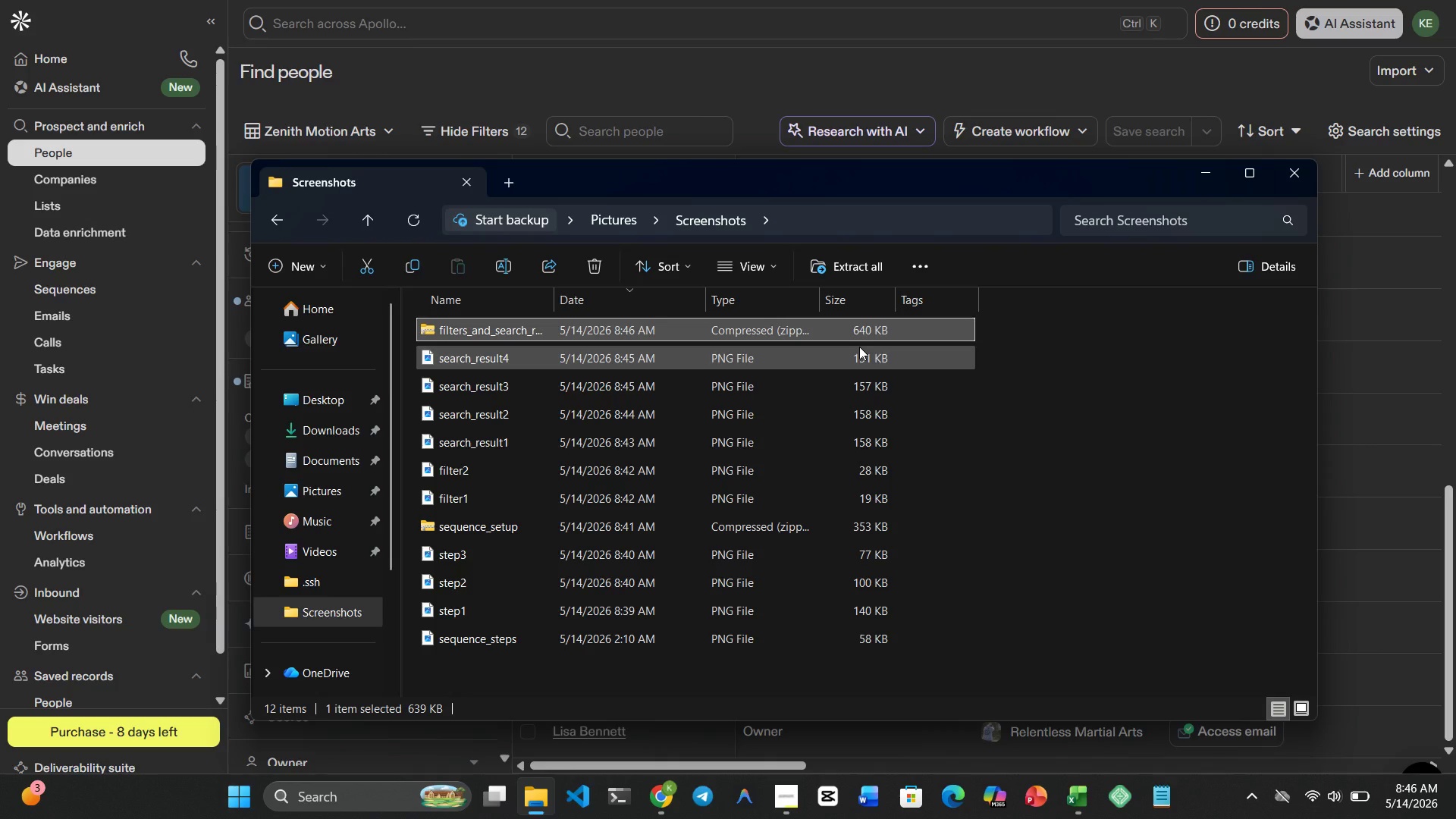 
wait(9.95)
 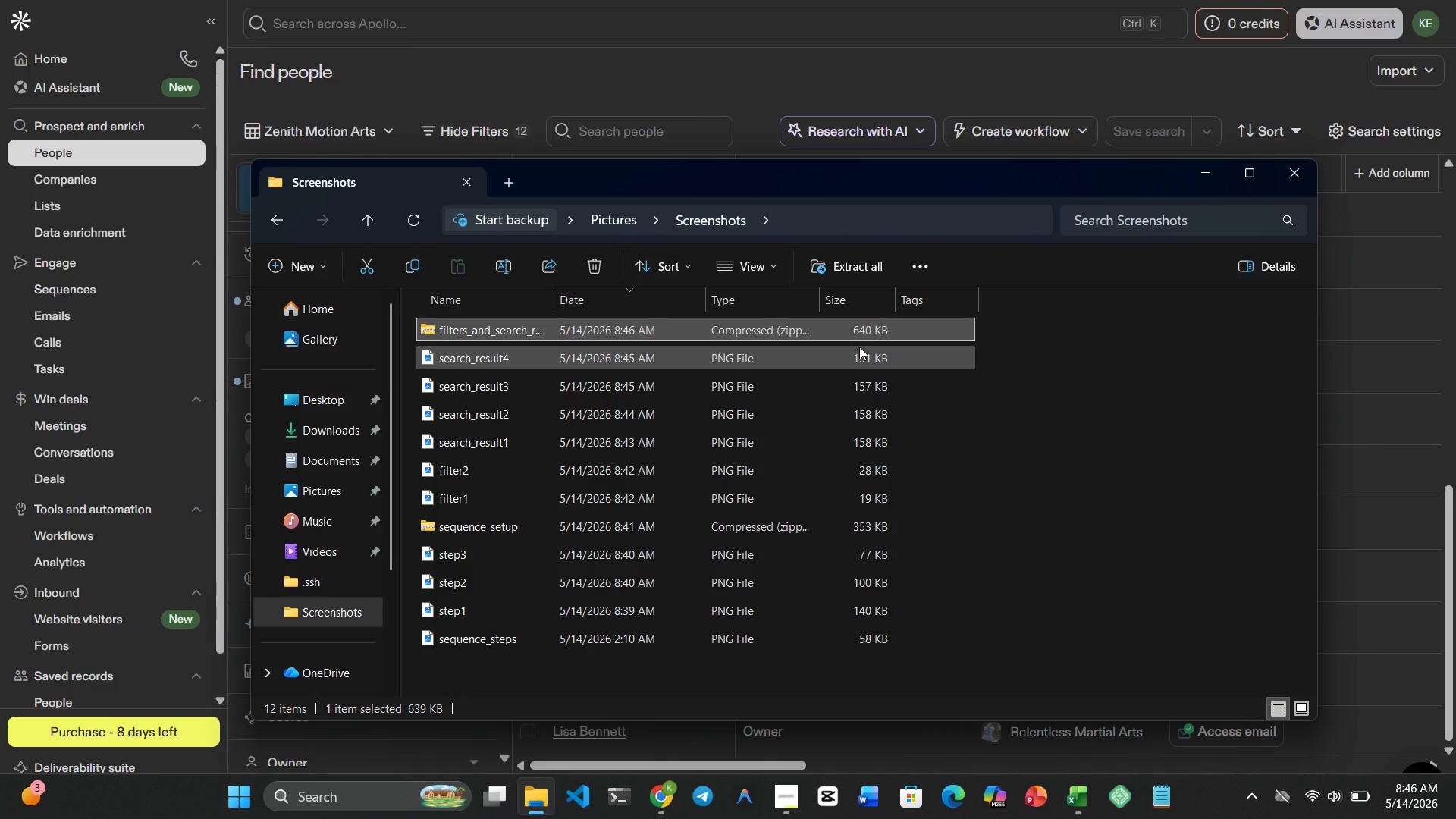 
left_click([780, 790])